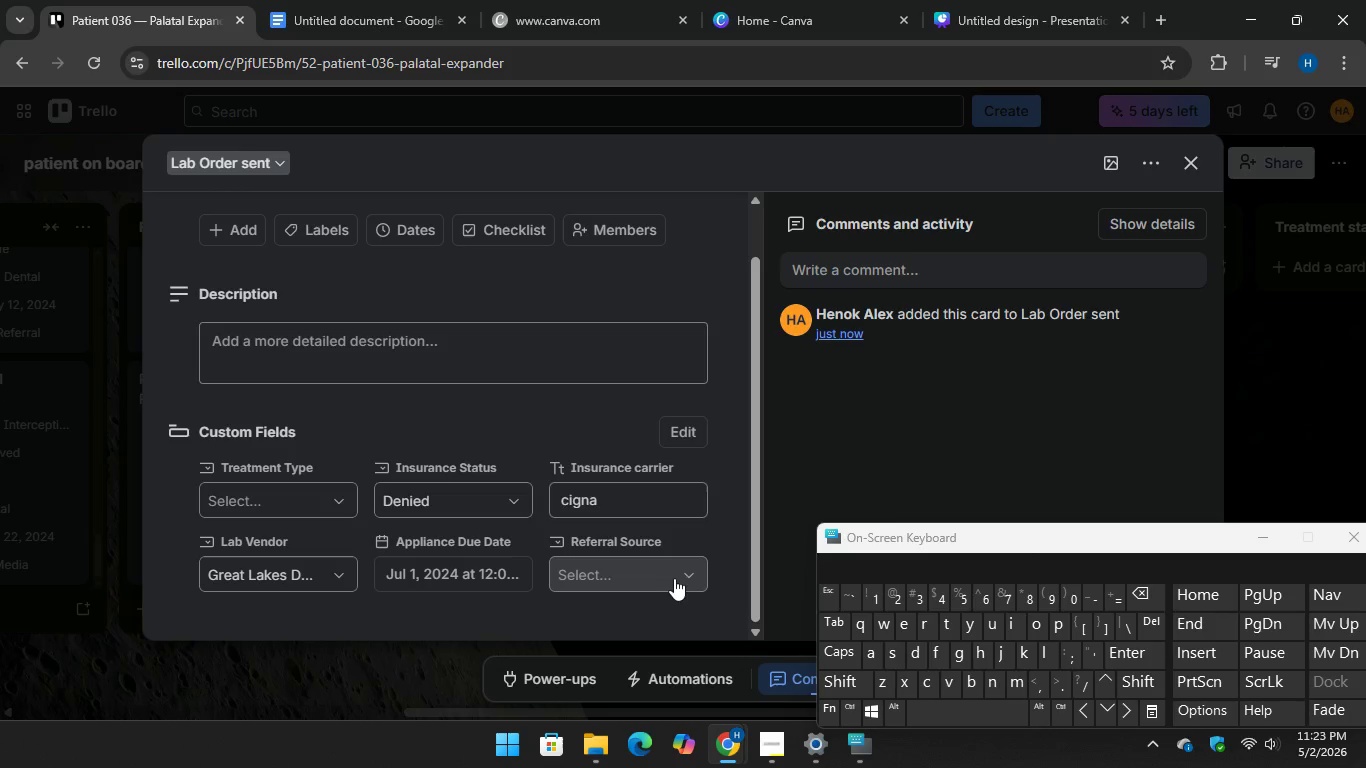 
left_click([668, 572])
 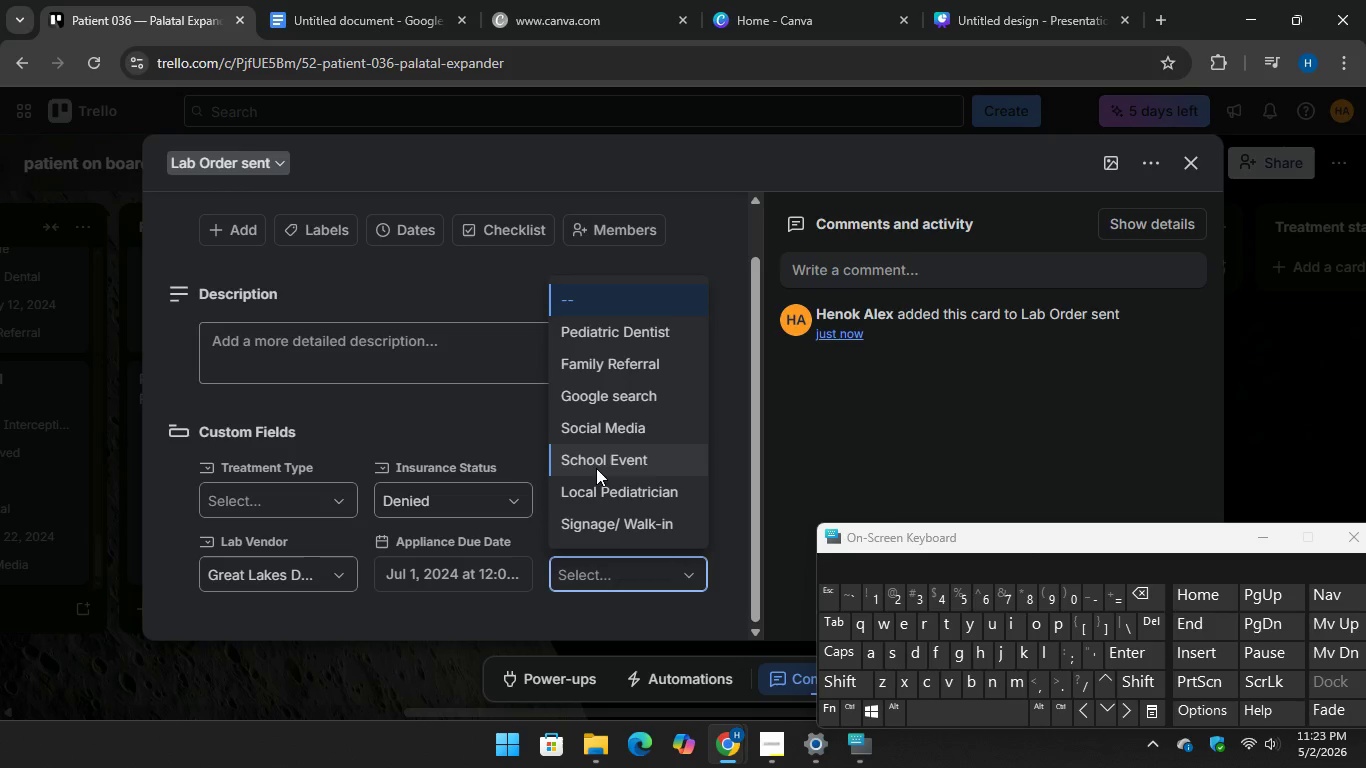 
left_click([606, 436])
 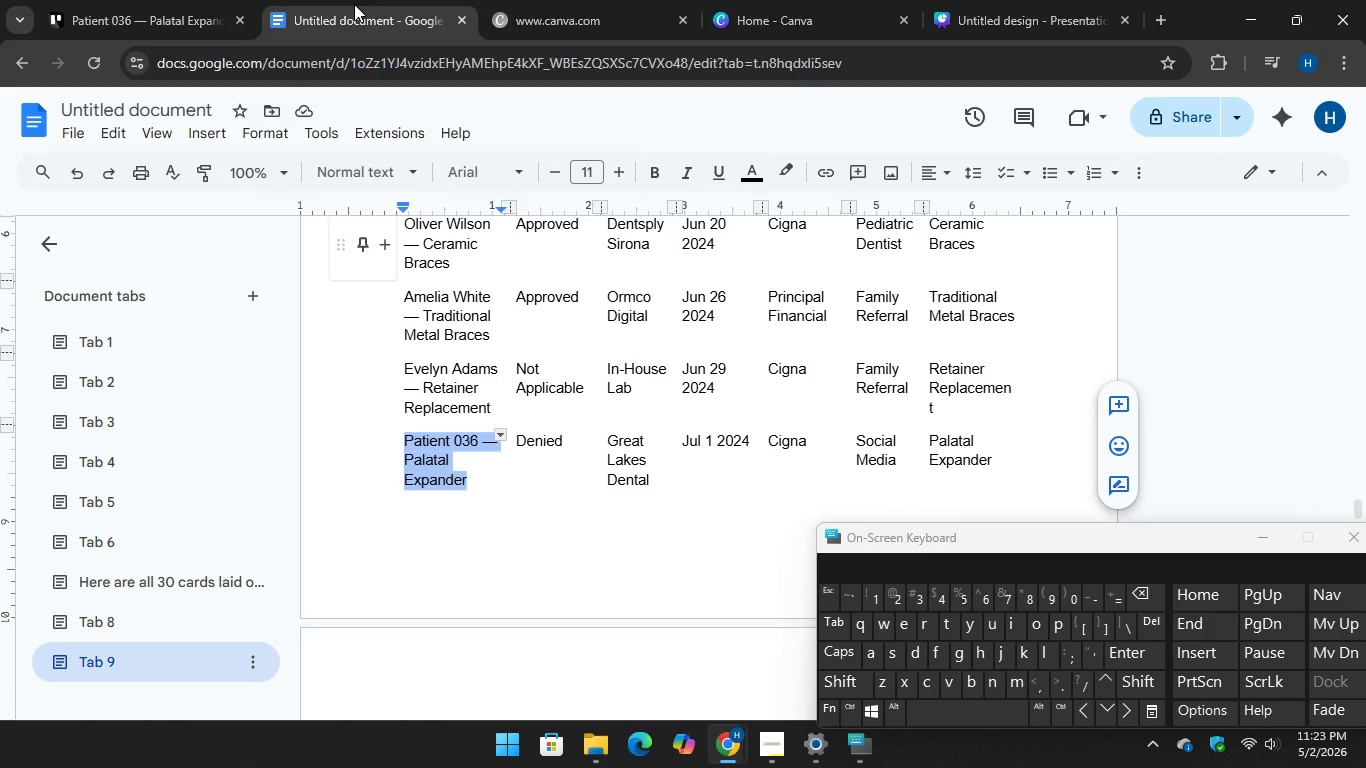 
left_click([140, 5])
 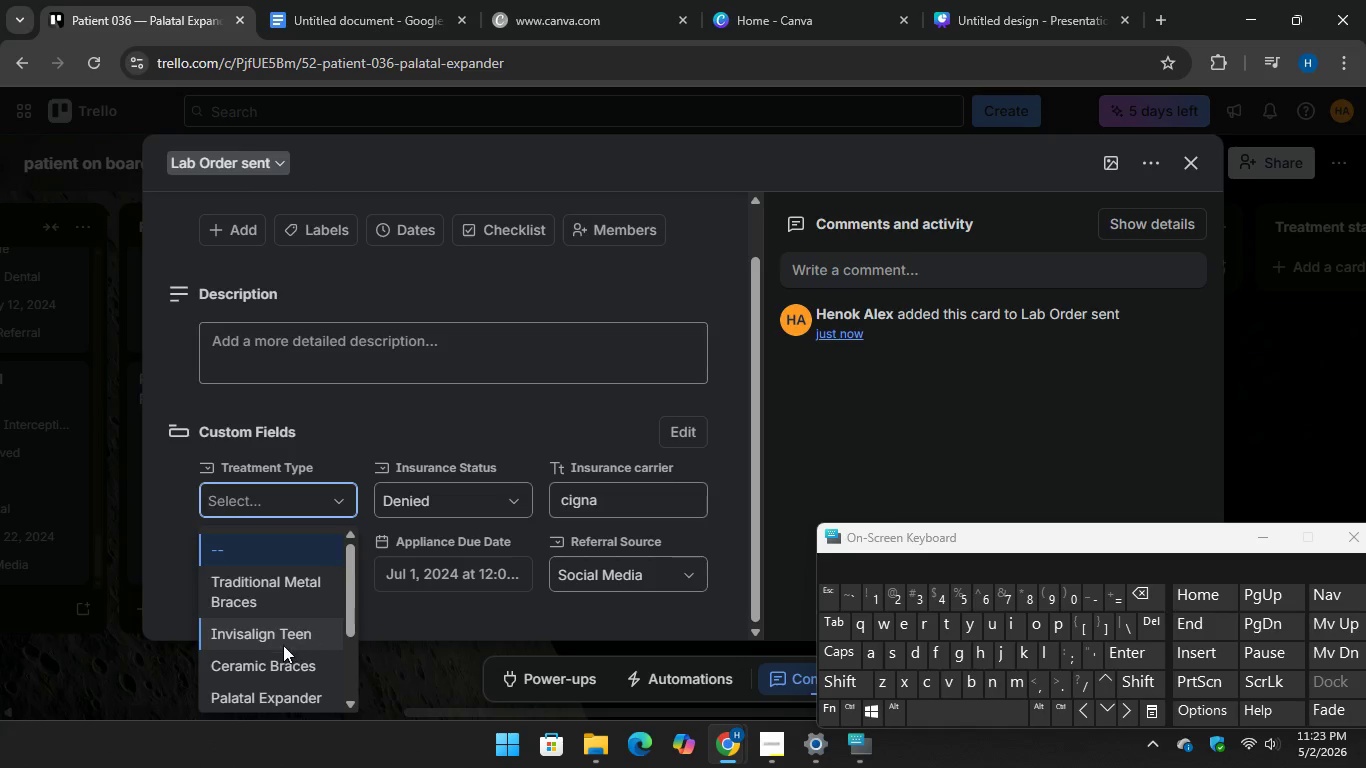 
scroll: coordinate [278, 652], scroll_direction: down, amount: 1.0
 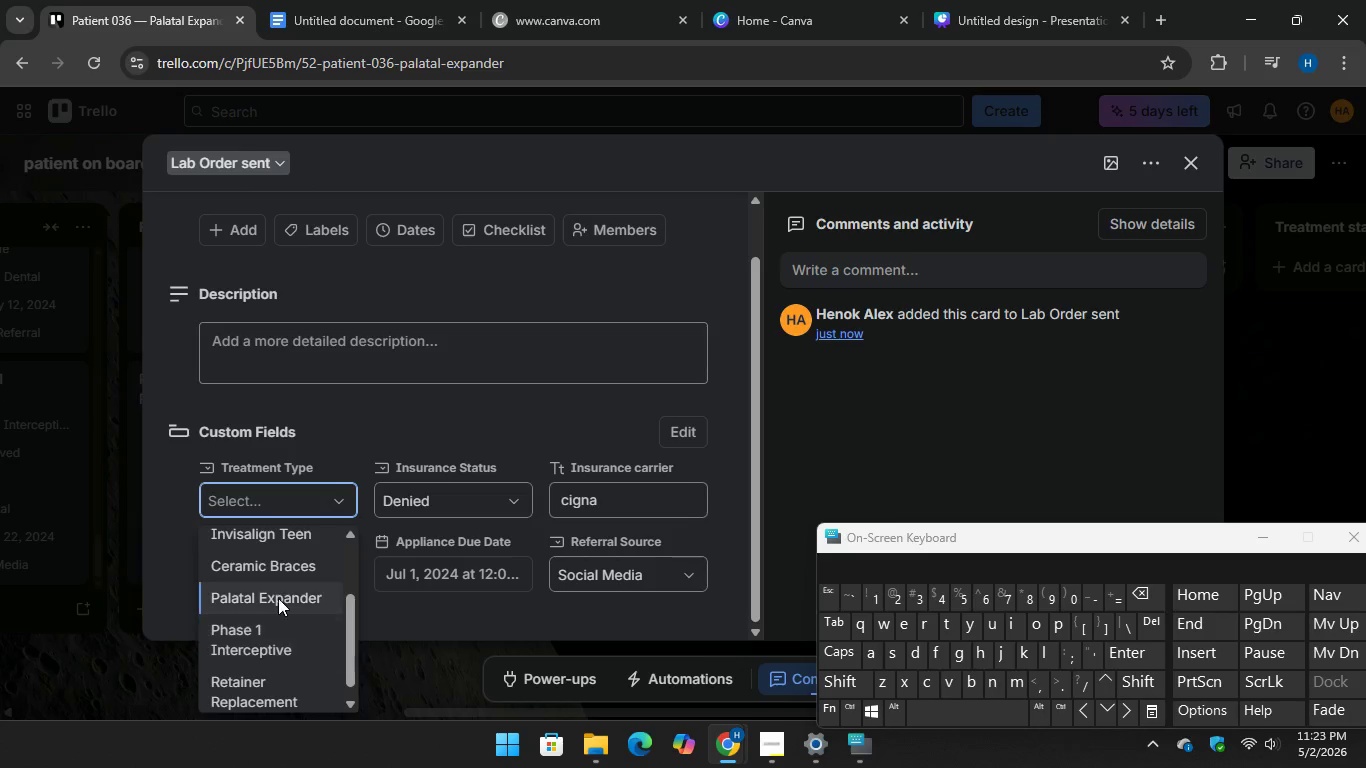 
left_click([278, 597])
 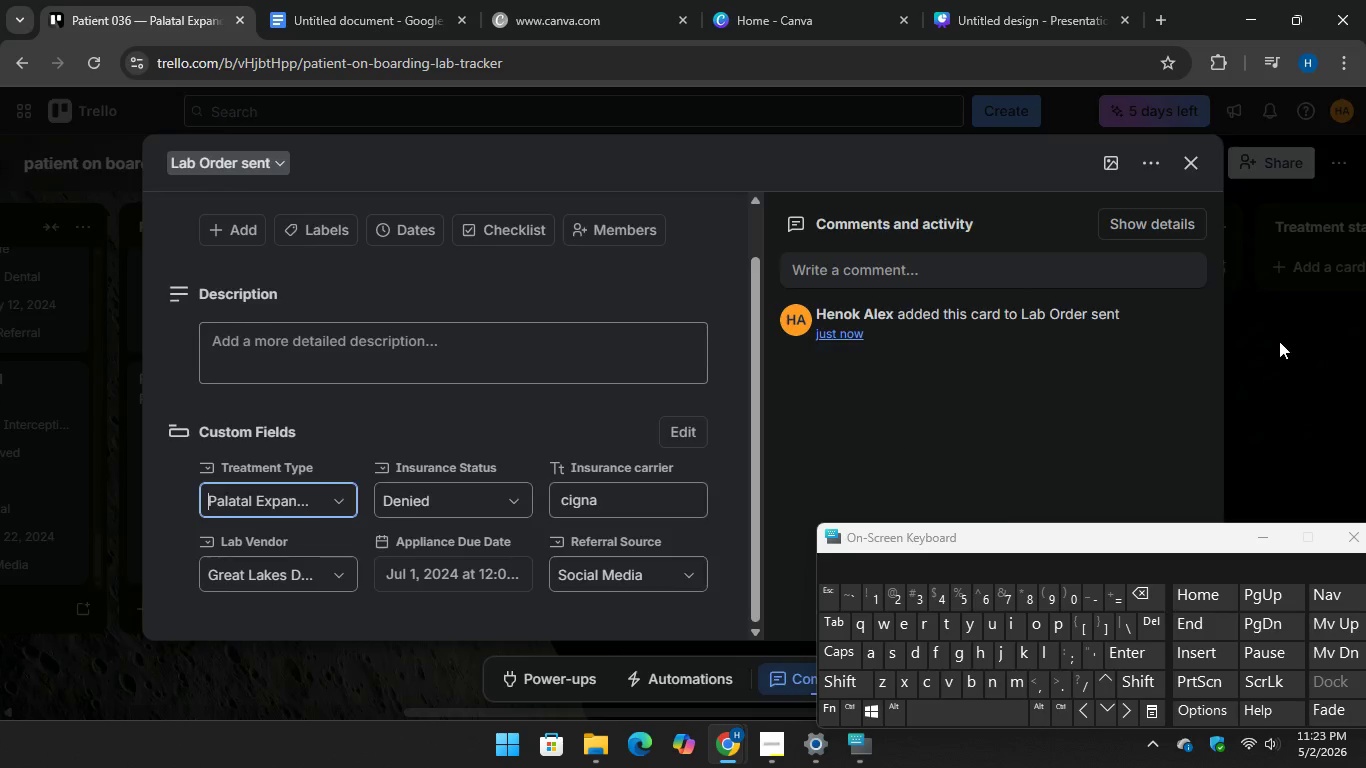 
scroll: coordinate [560, 484], scroll_direction: down, amount: 9.0
 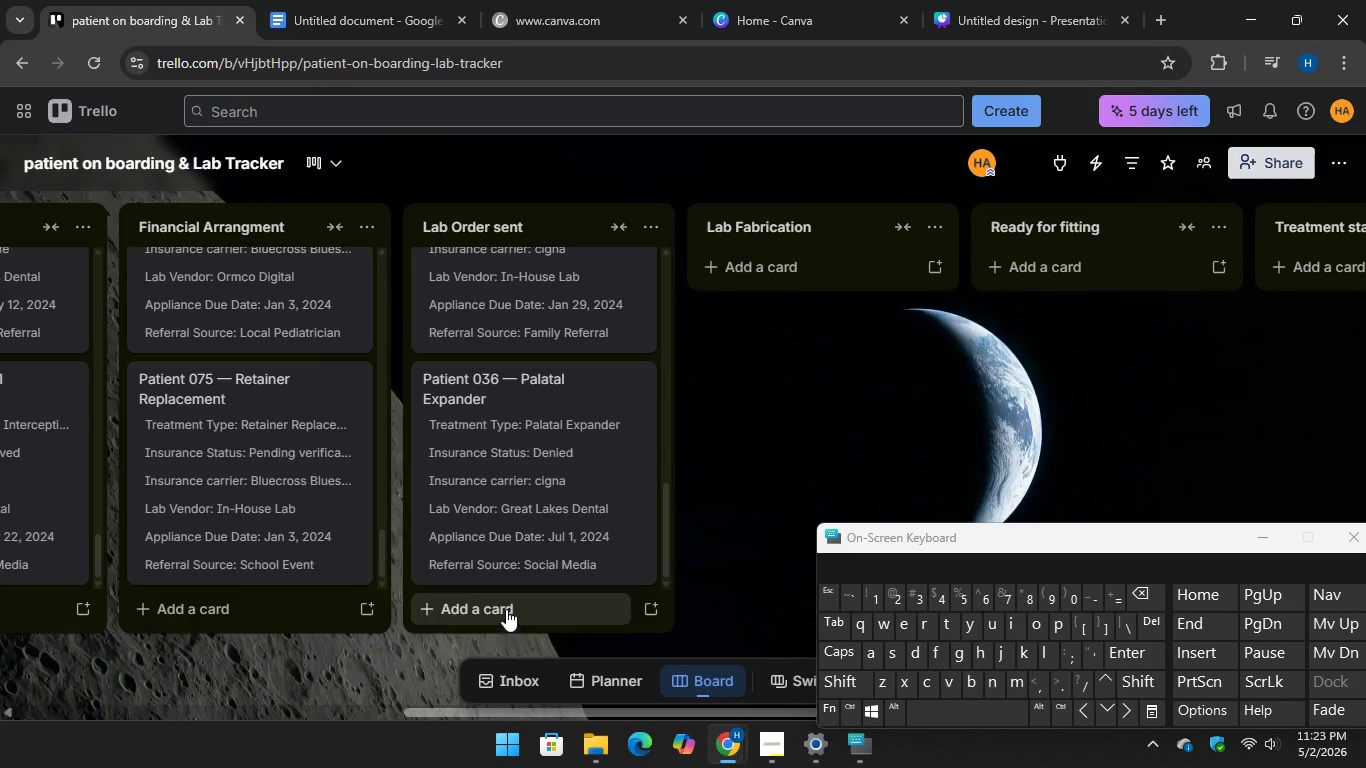 
left_click([506, 609])
 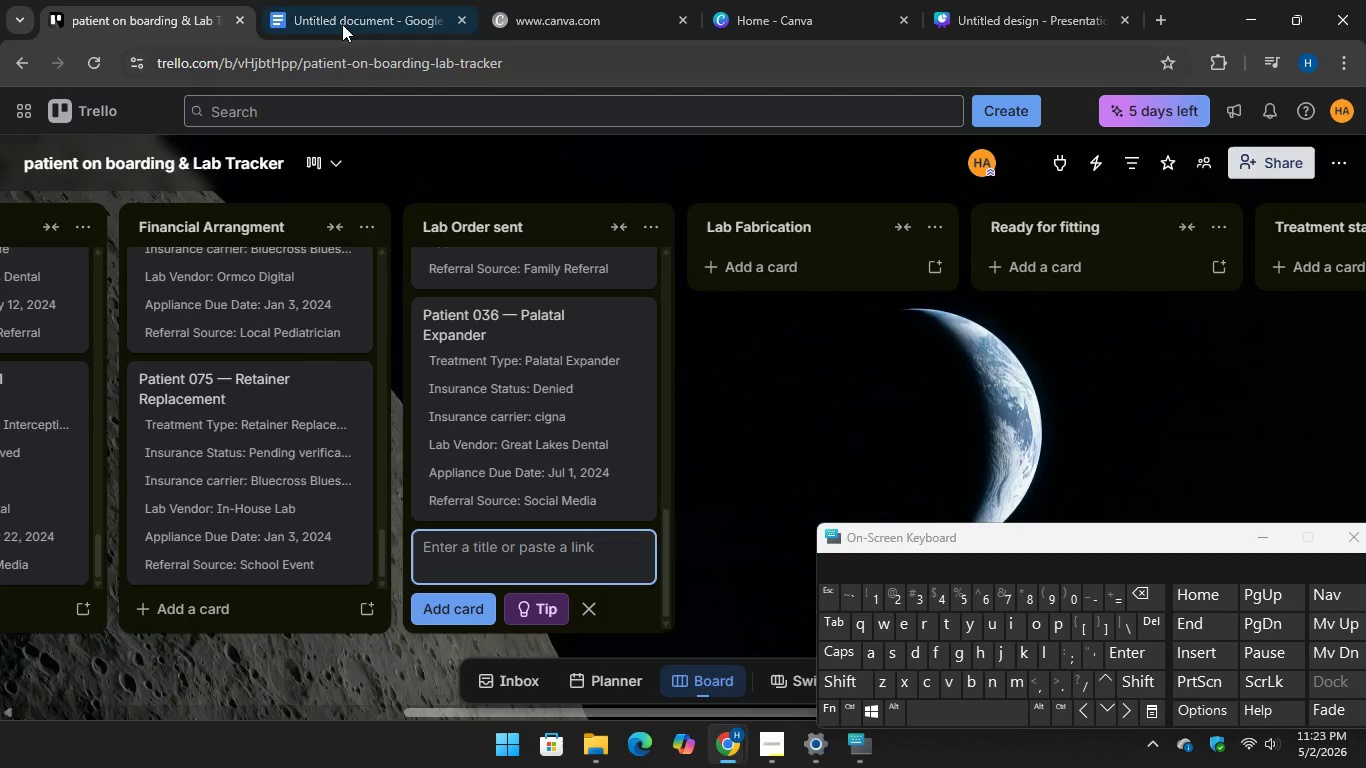 
left_click([346, 15])
 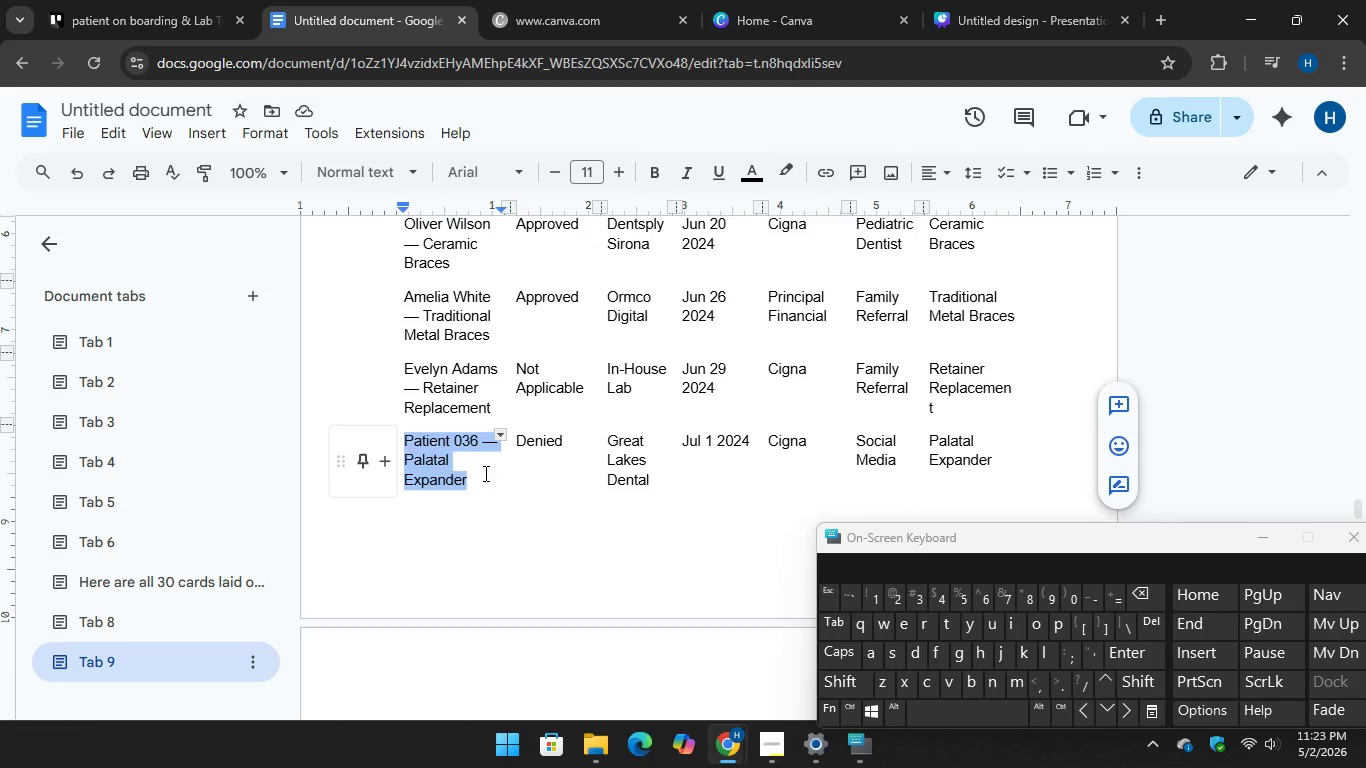 
scroll: coordinate [433, 463], scroll_direction: down, amount: 4.0
 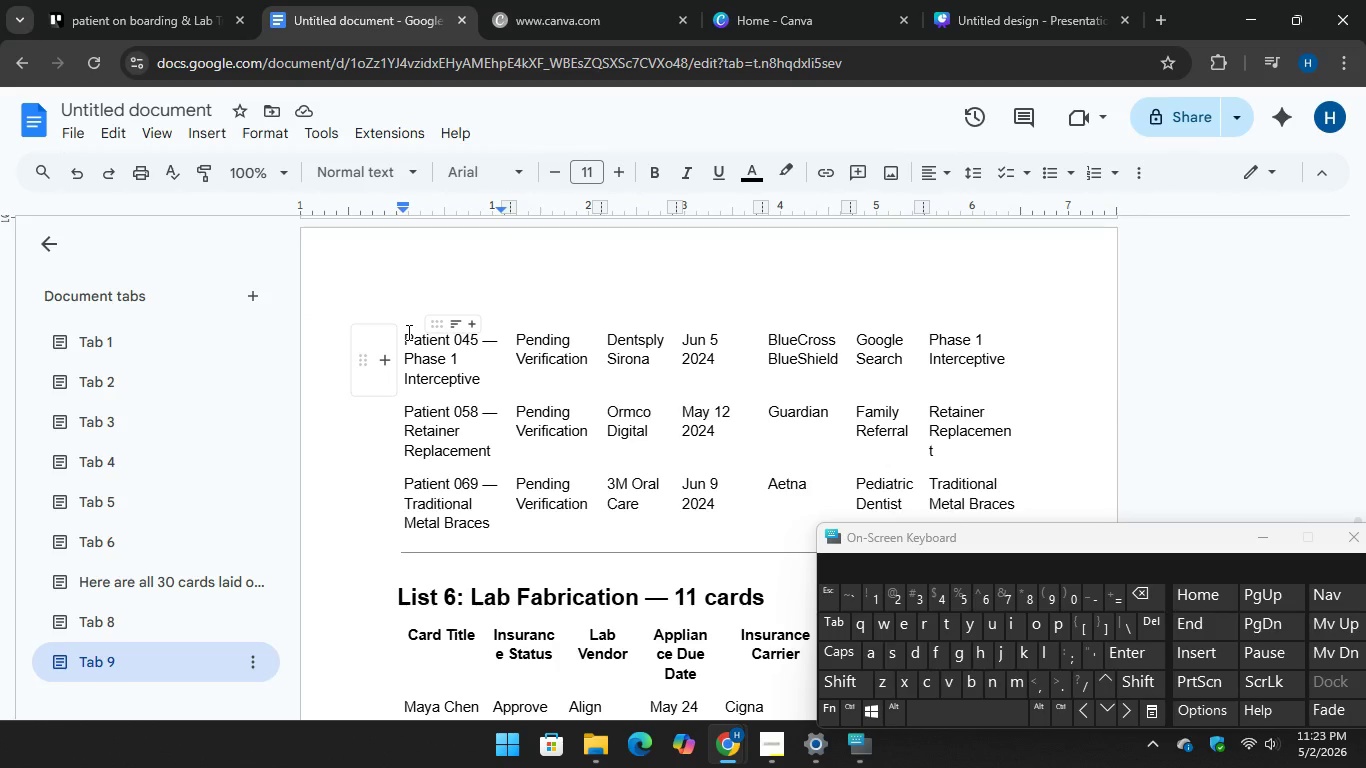 
left_click_drag(start_coordinate=[407, 332], to_coordinate=[485, 382])
 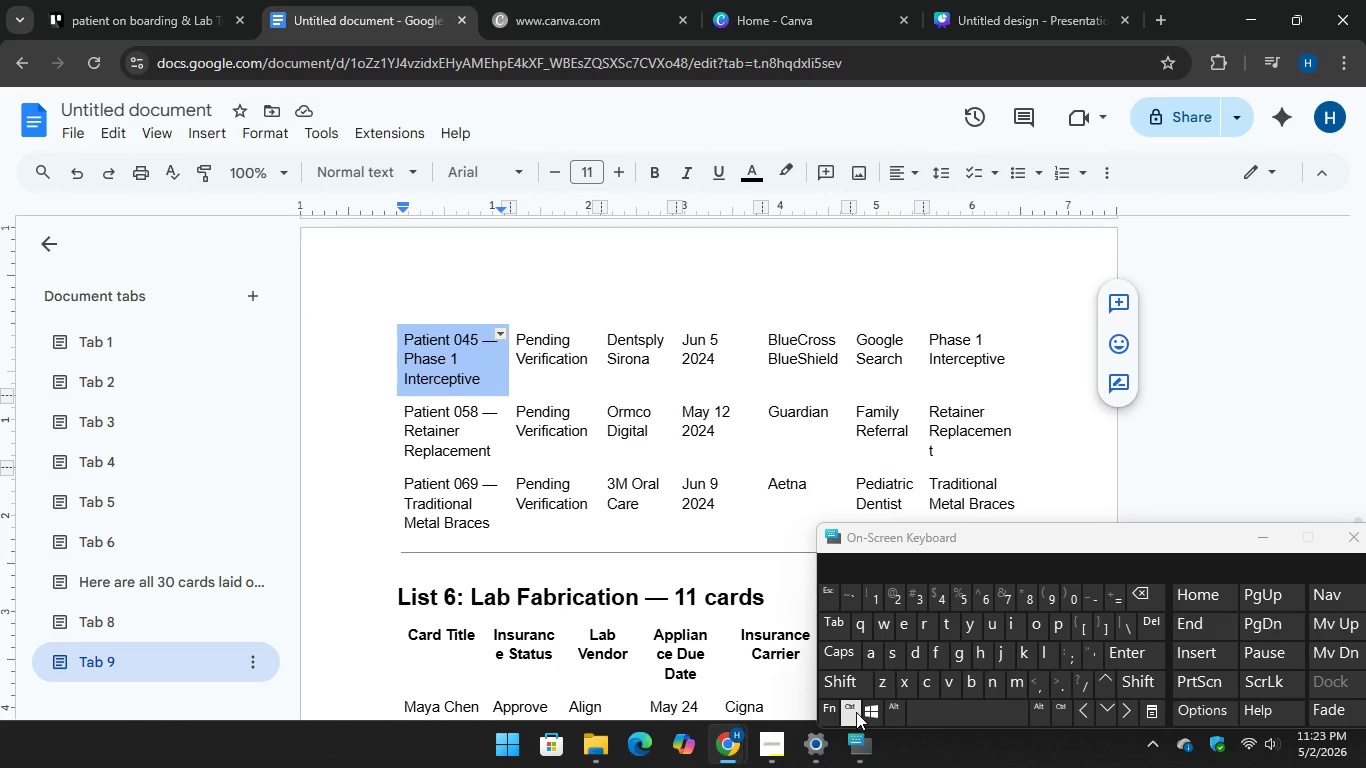 
key(Control+C)
 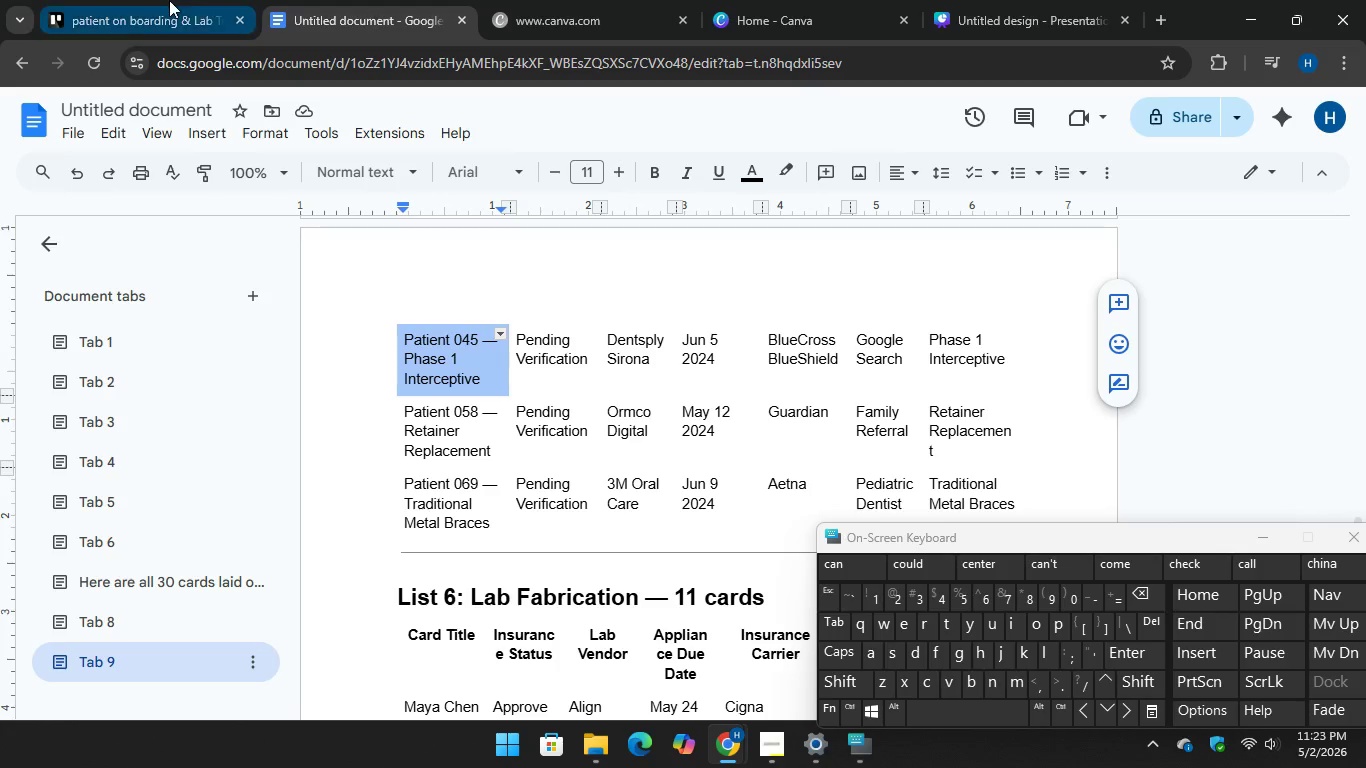 
left_click([165, 0])
 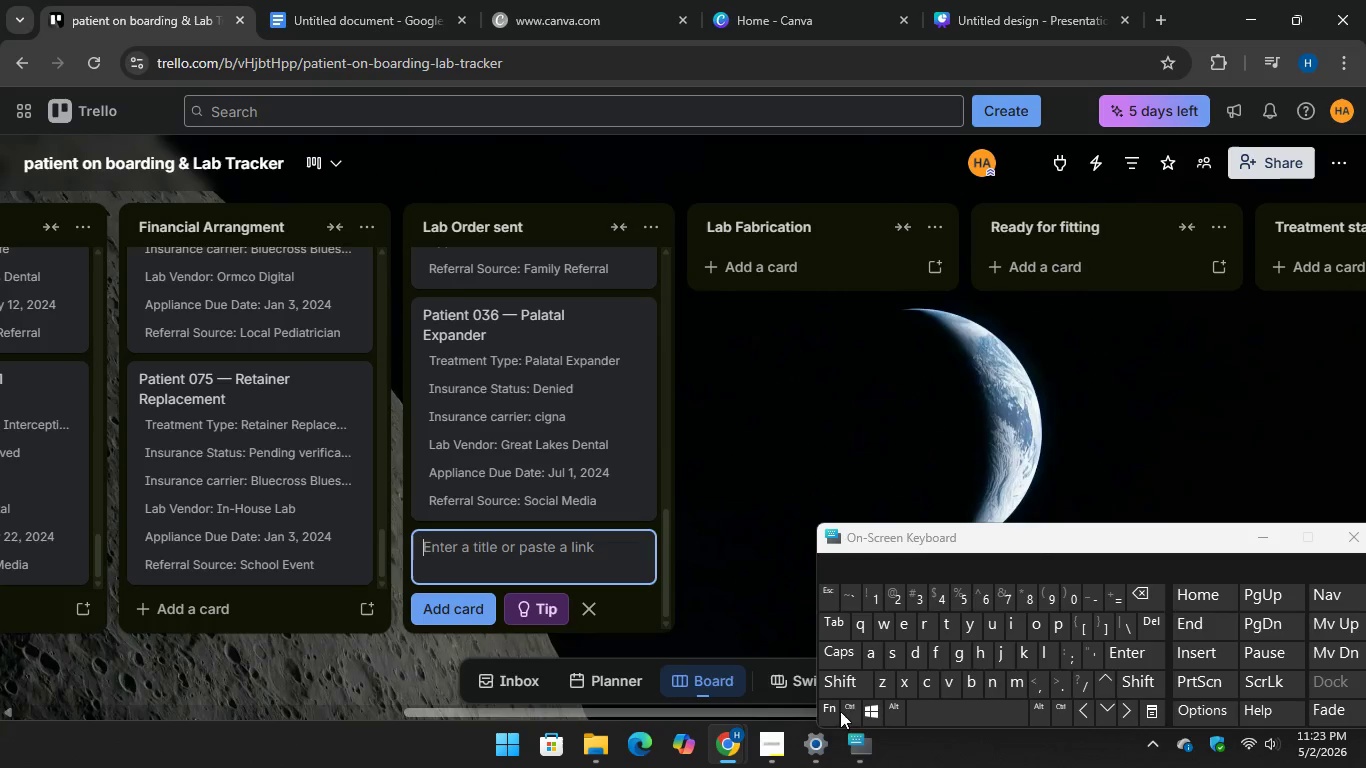 
key(Control+V)
 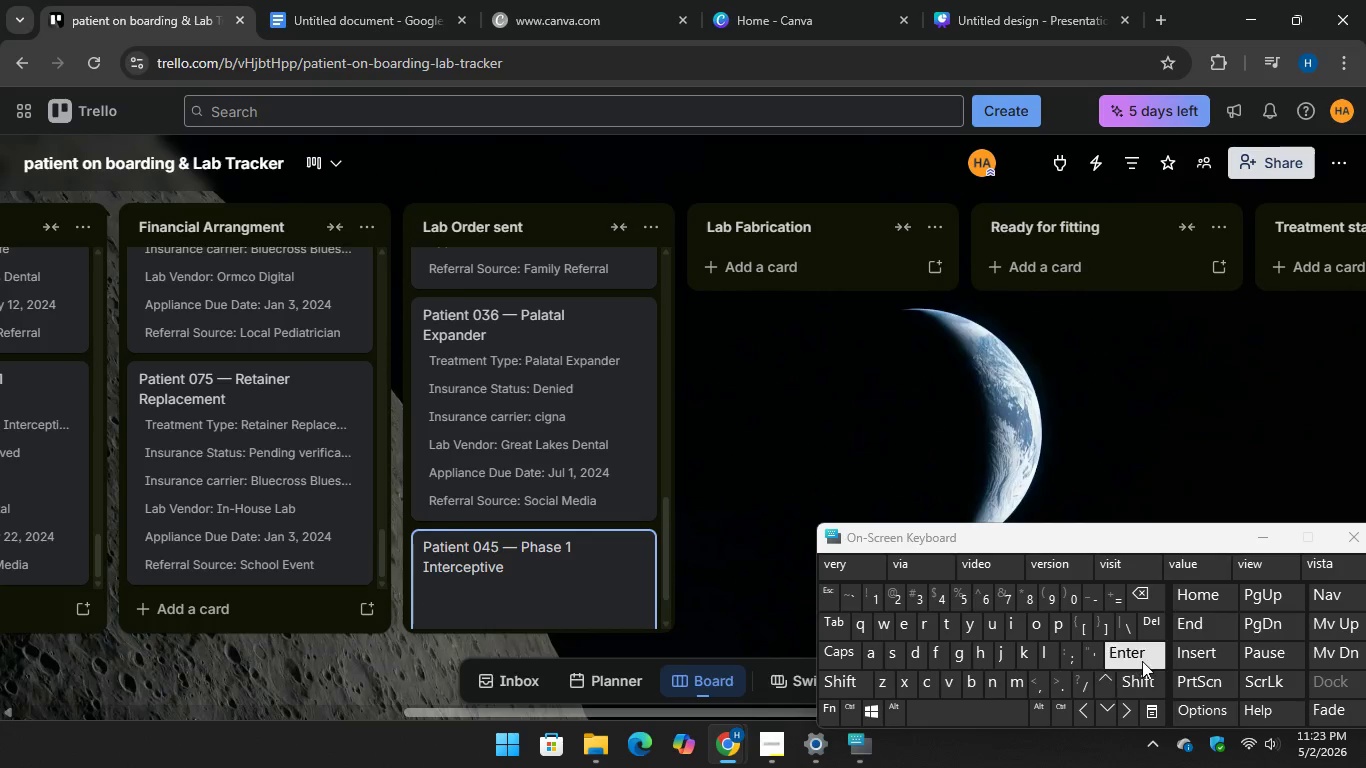 
key(Enter)
 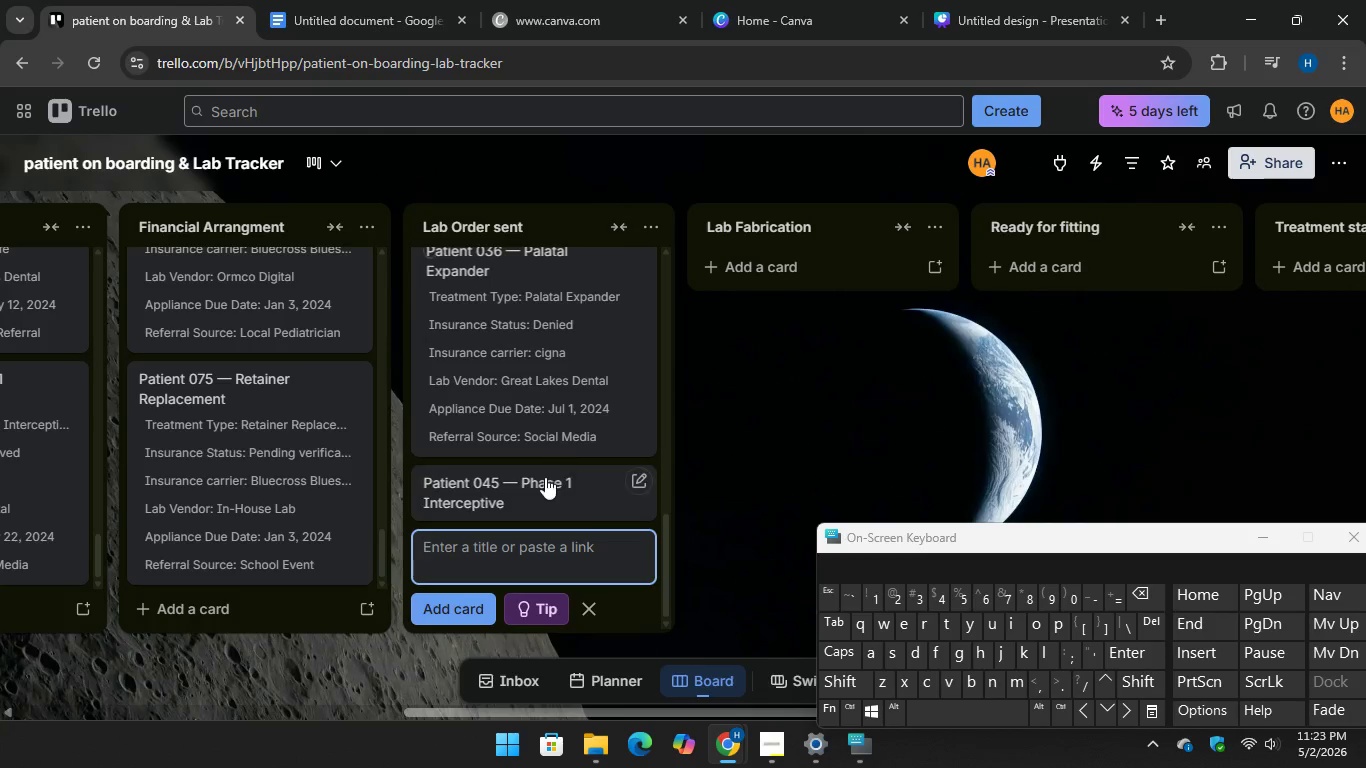 
left_click([543, 479])
 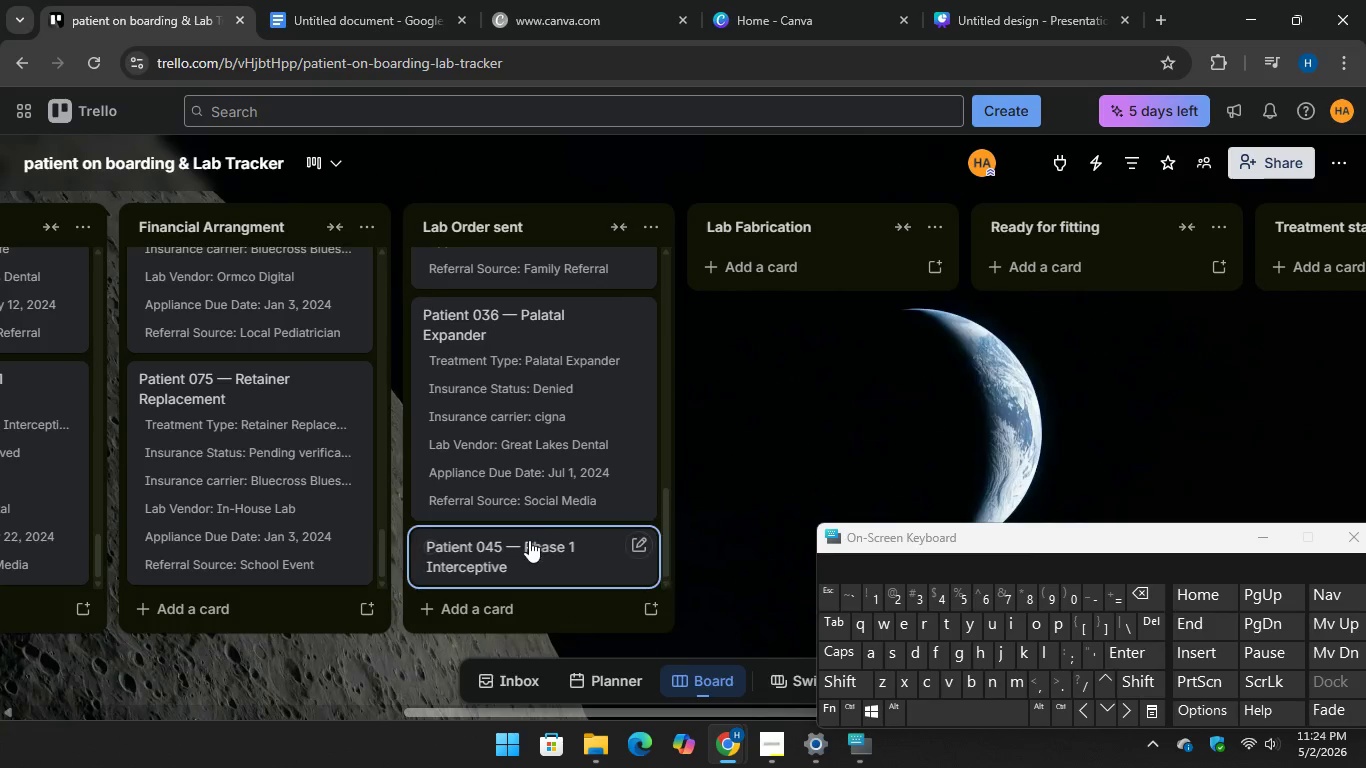 
left_click([529, 541])
 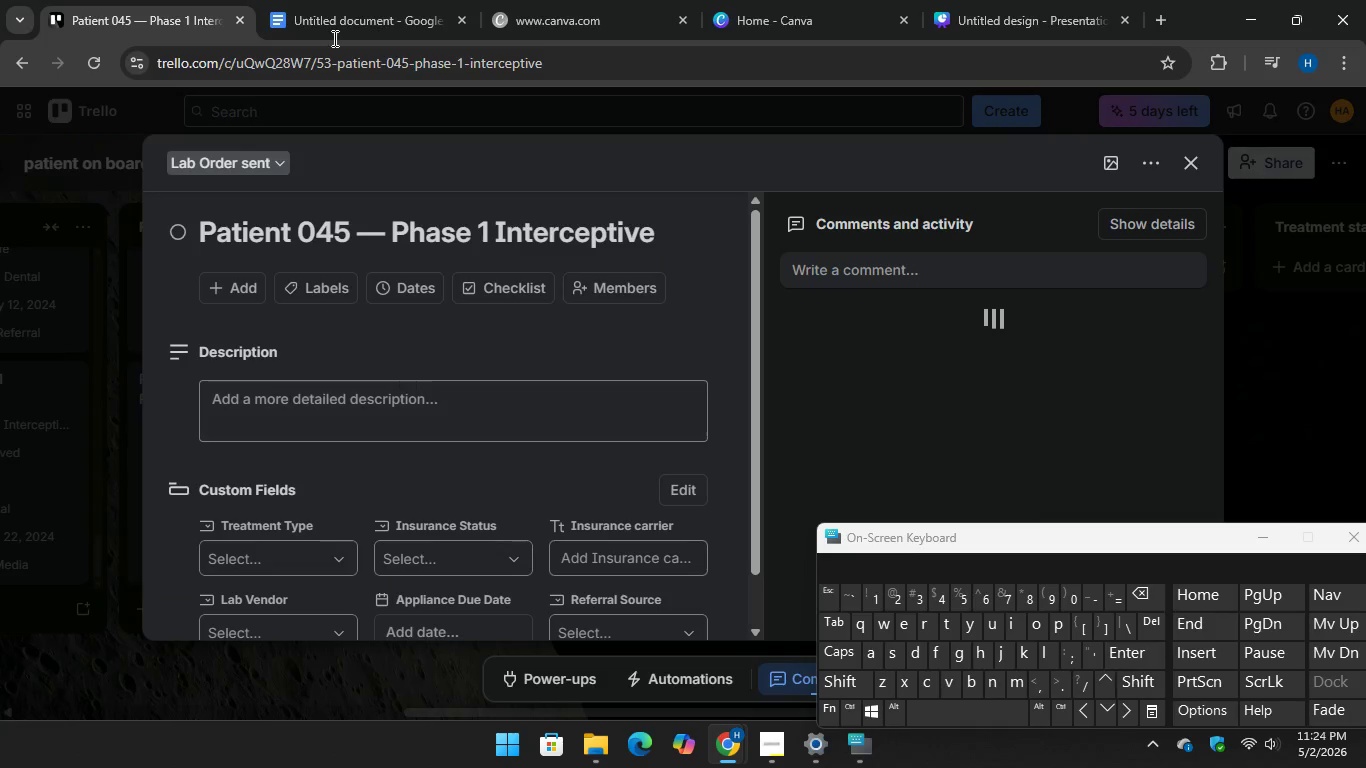 
left_click([307, 0])
 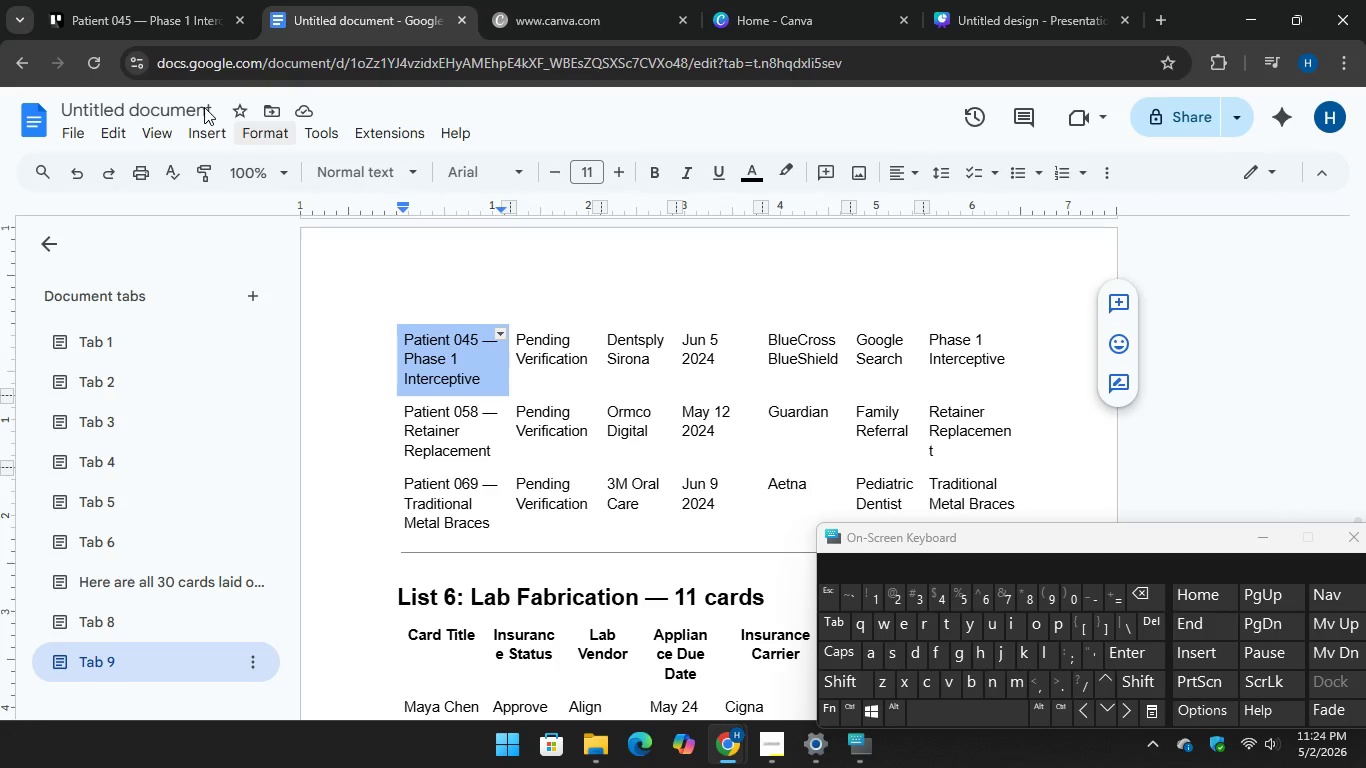 
left_click([124, 18])
 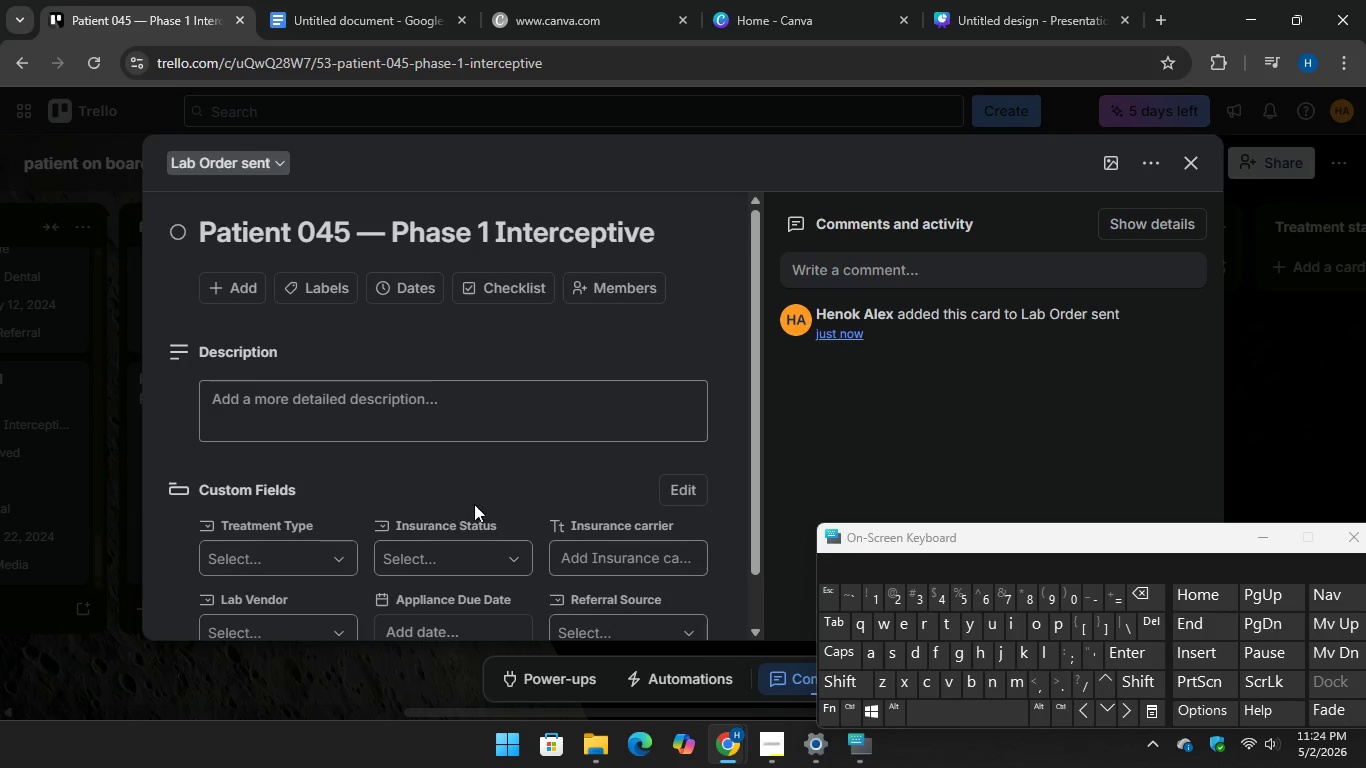 
scroll: coordinate [474, 504], scroll_direction: down, amount: 1.0
 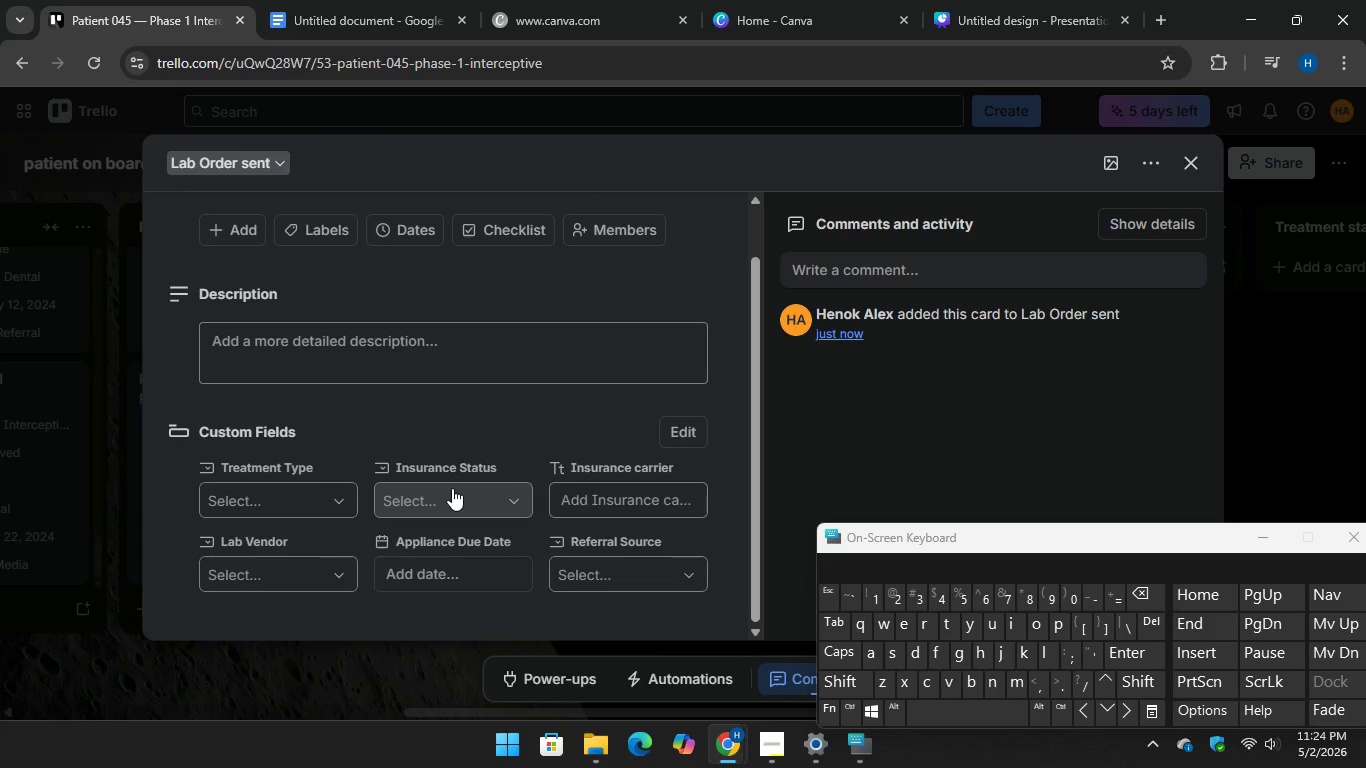 
left_click([452, 488])
 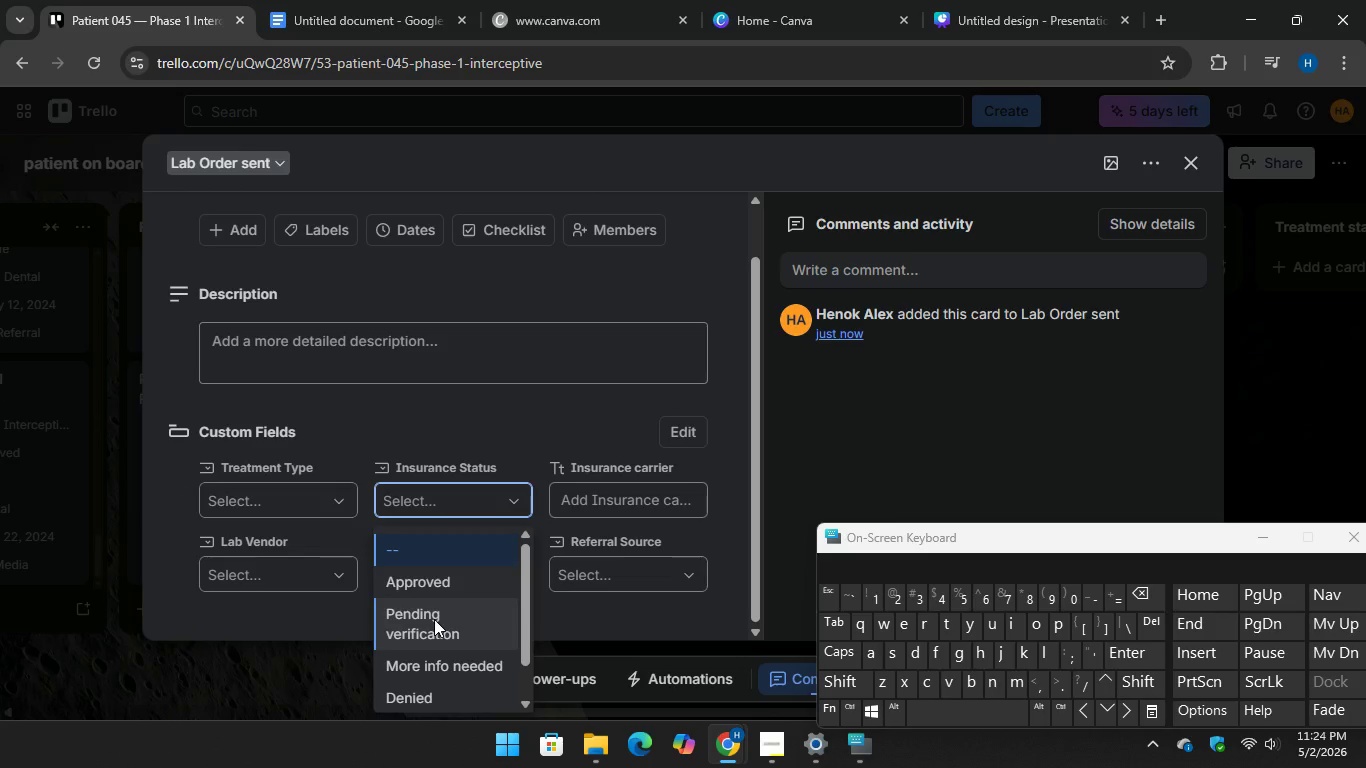 
left_click([434, 619])
 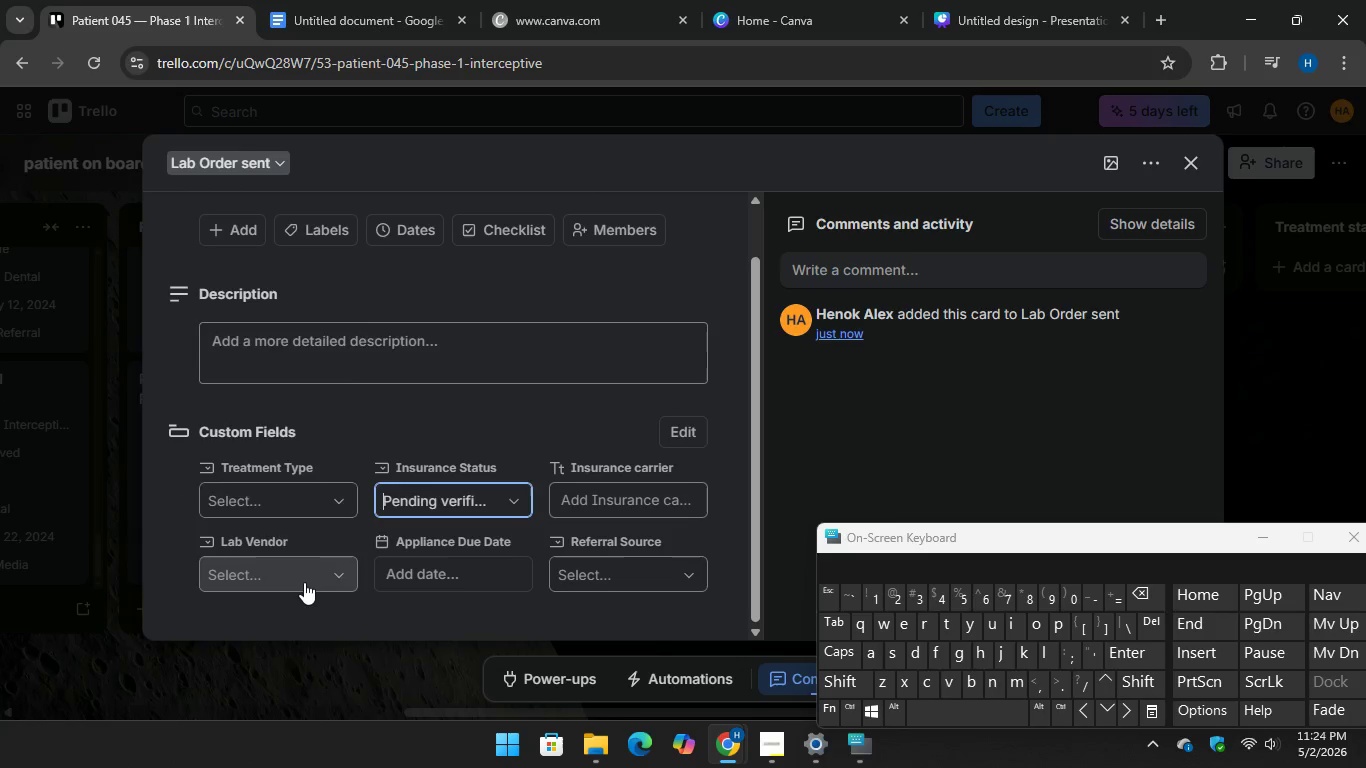 
left_click([303, 582])
 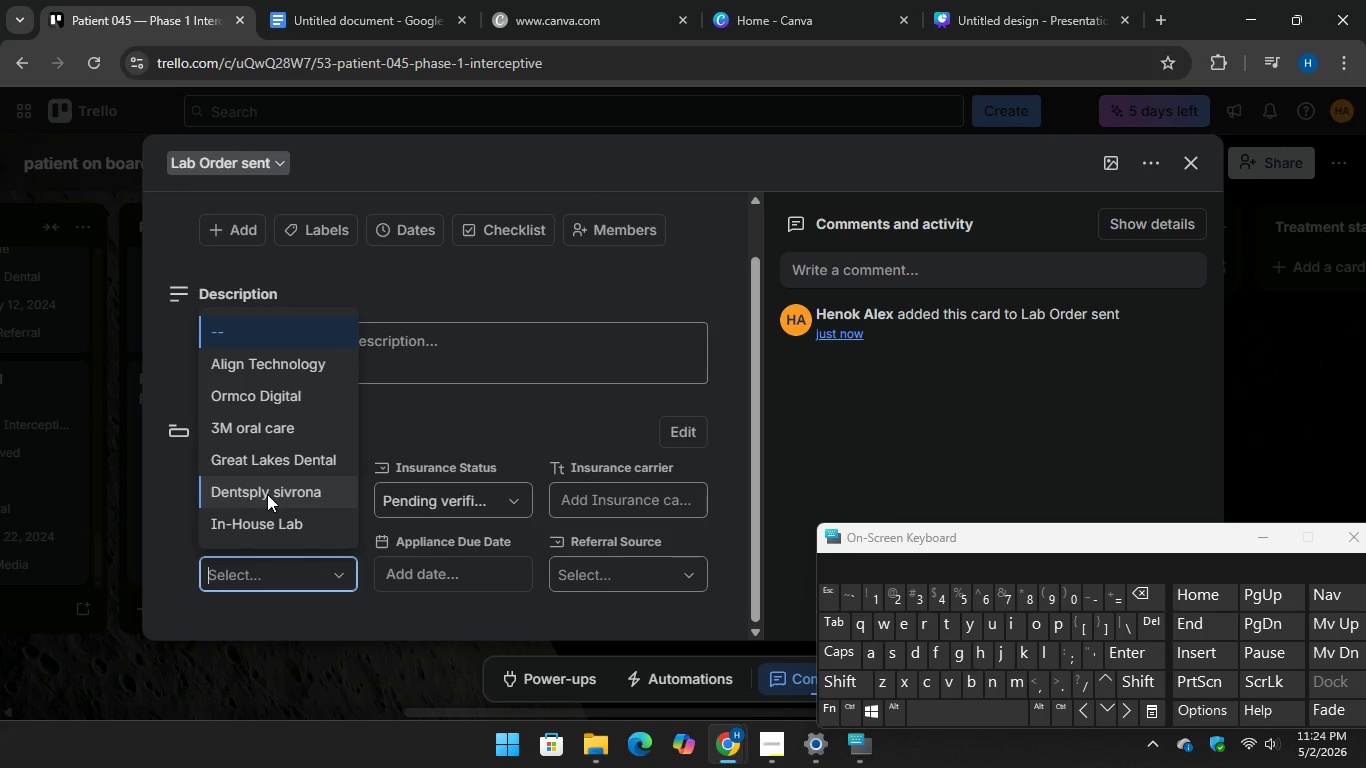 
left_click([267, 495])
 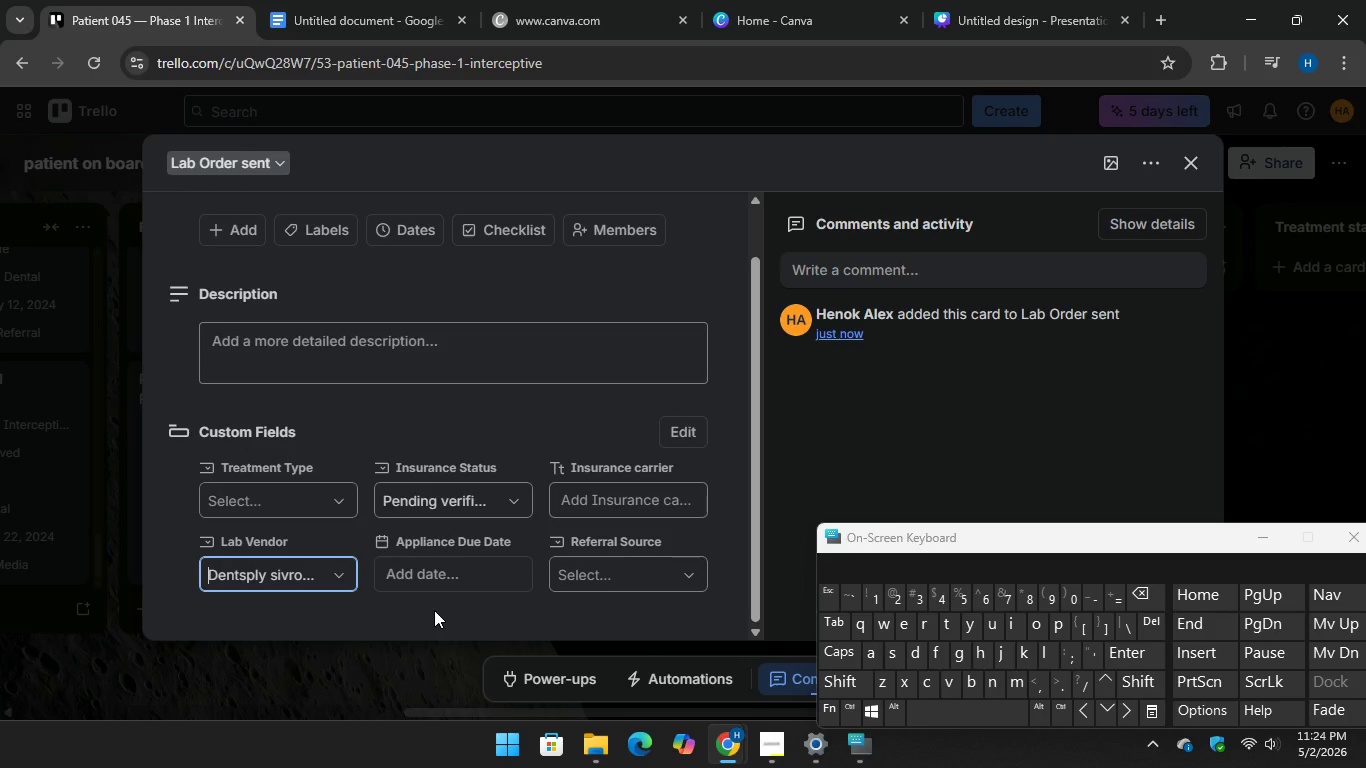 
left_click([435, 612])
 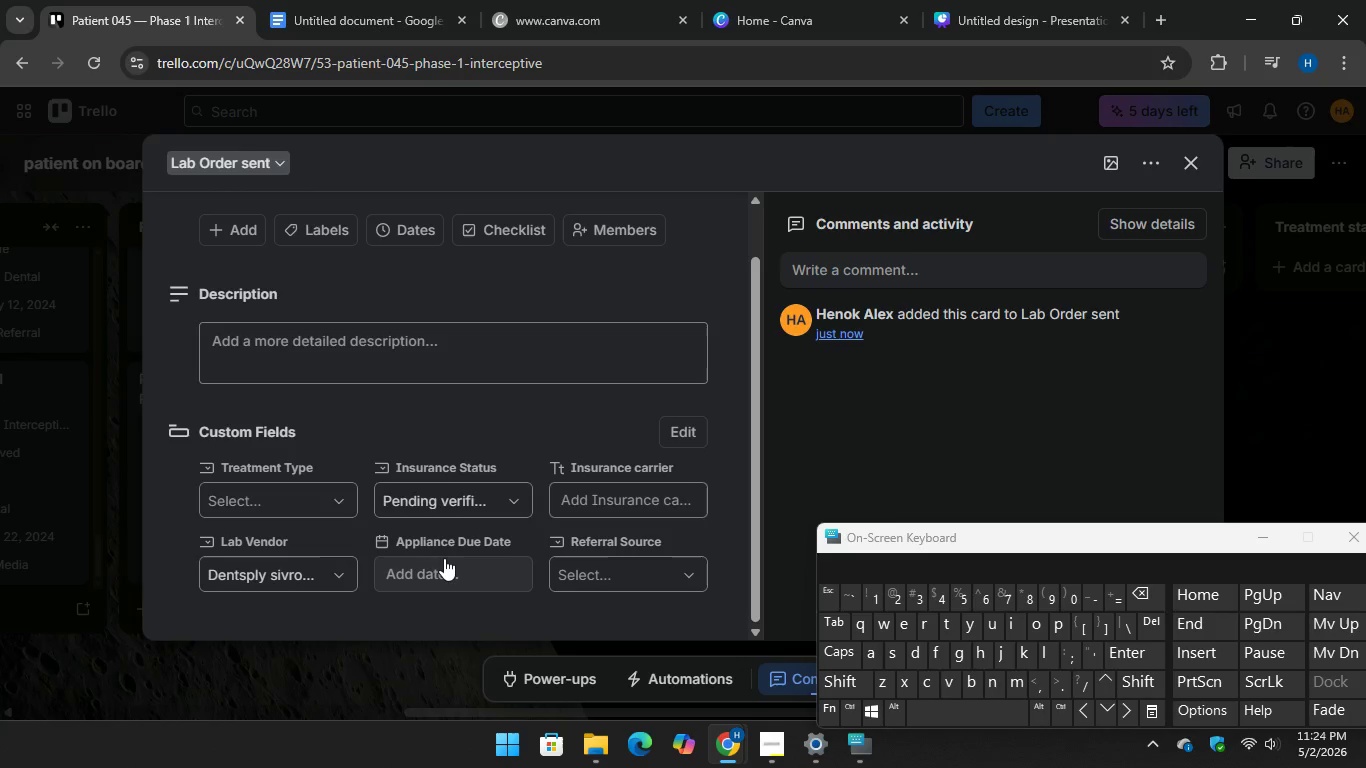 
left_click([444, 558])
 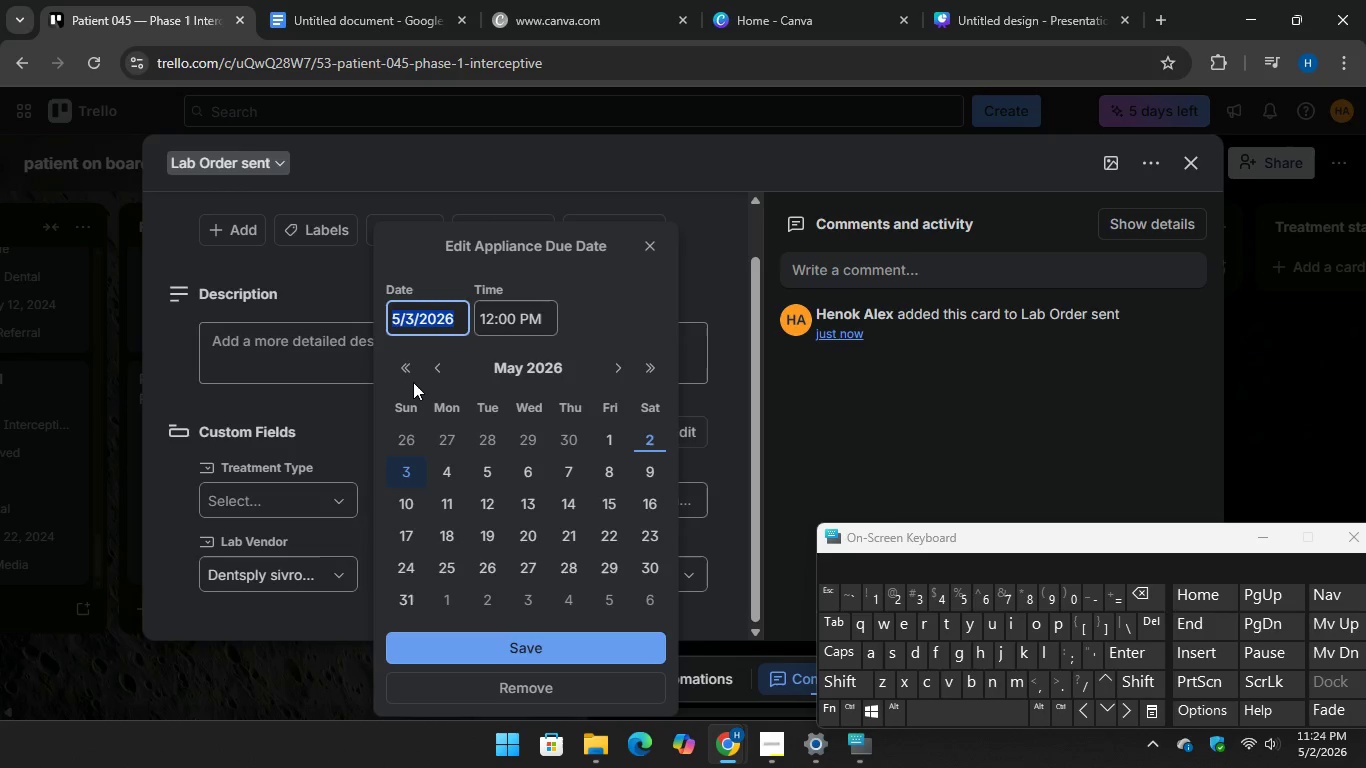 
double_click([403, 361])
 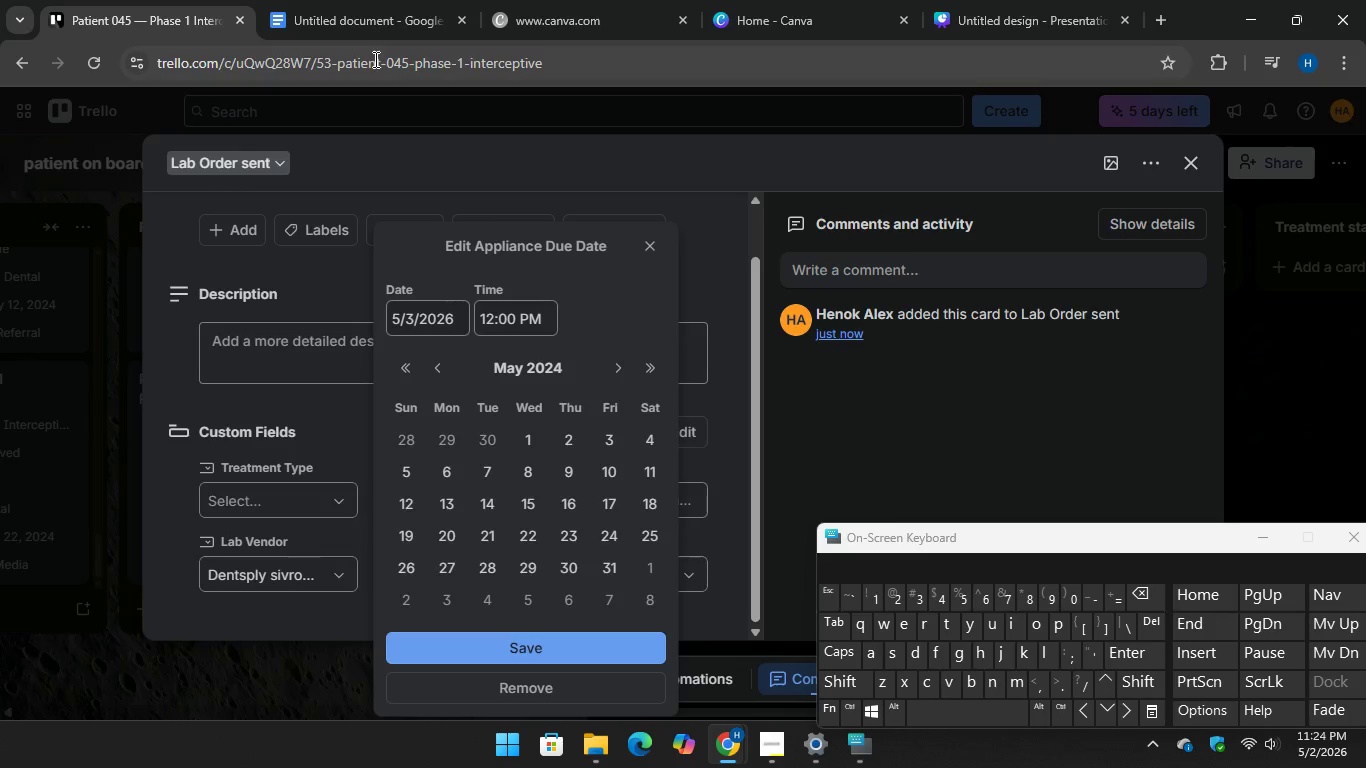 
left_click([373, 23])
 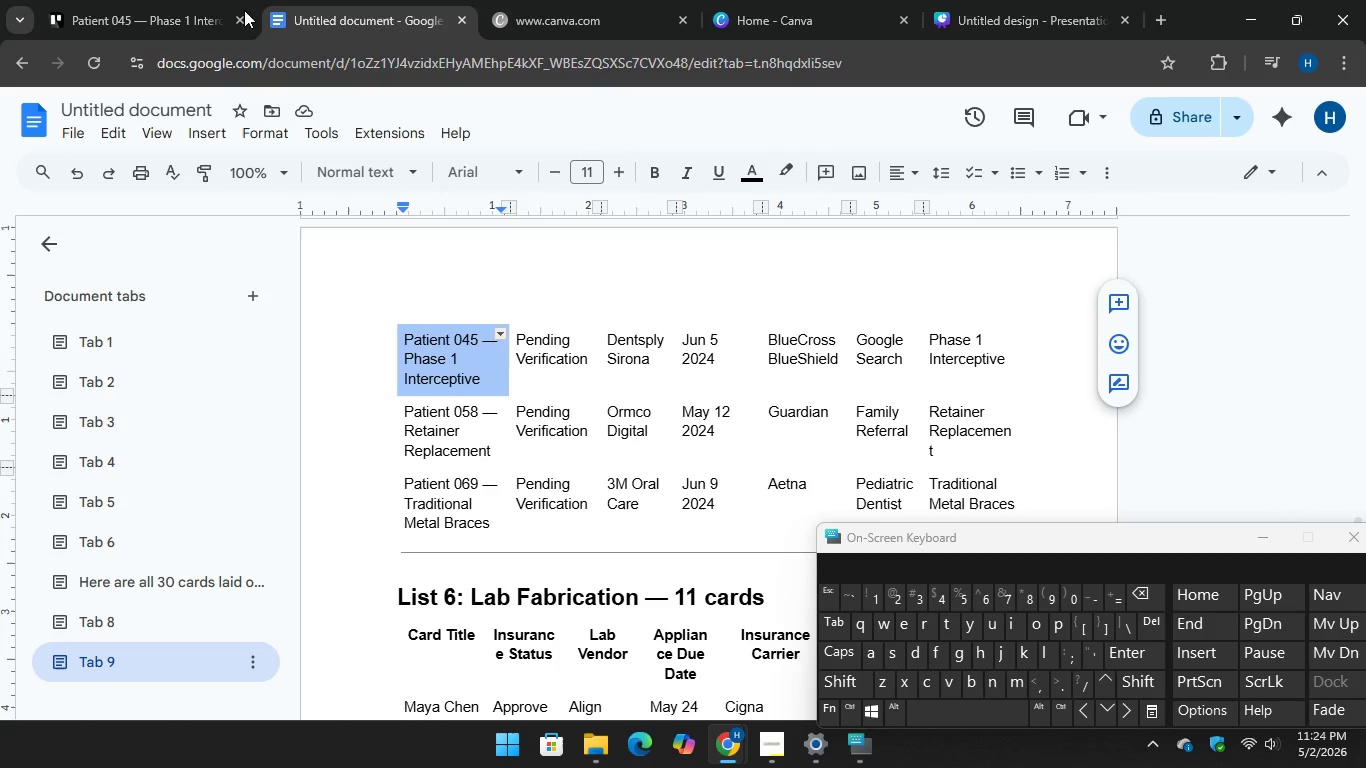 
left_click([174, 13])
 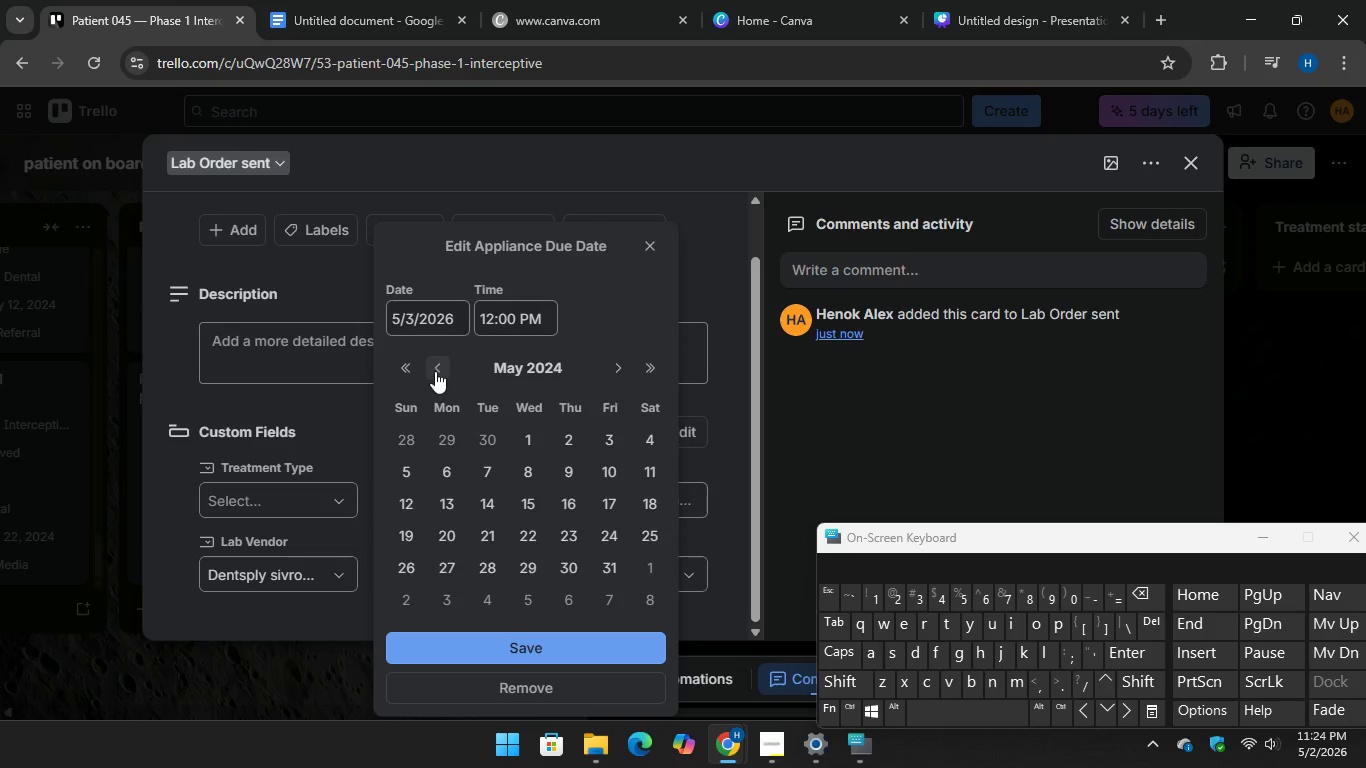 
double_click([435, 371])
 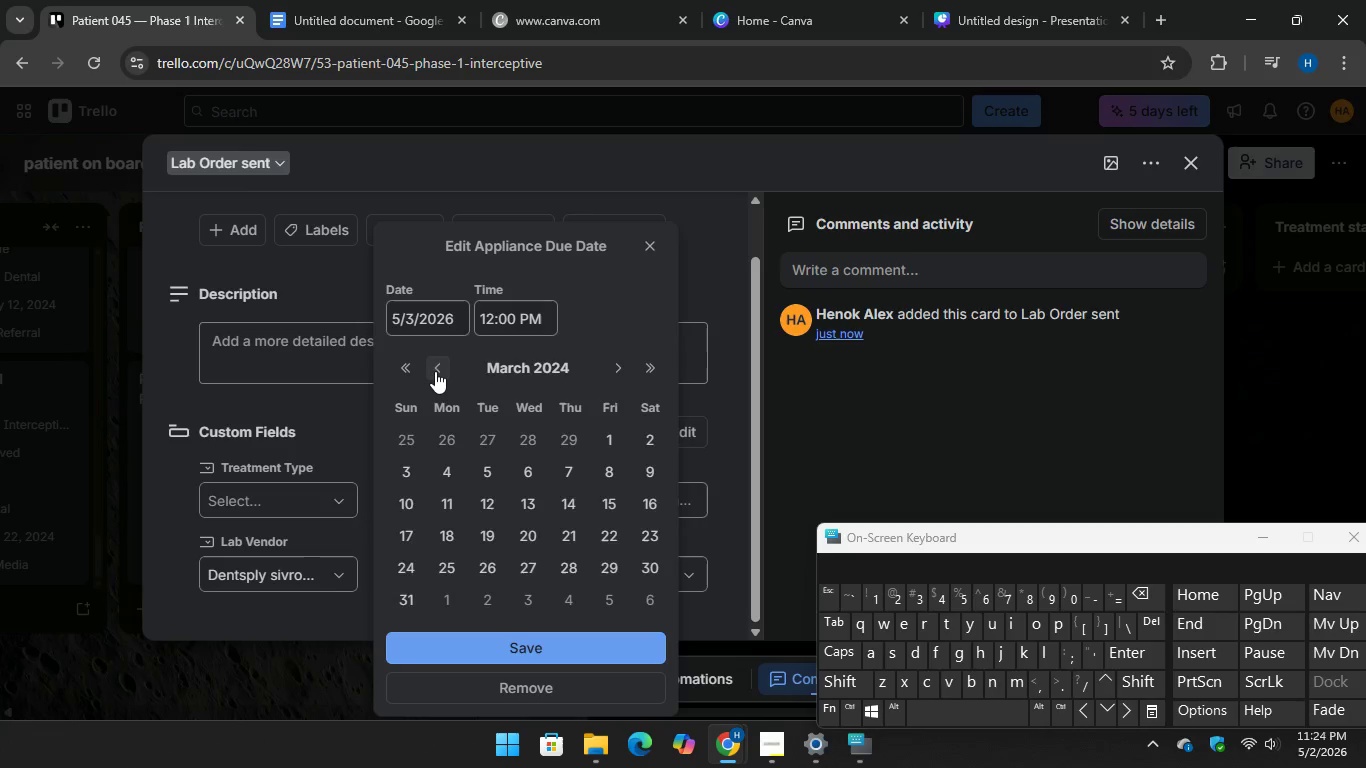 
triple_click([435, 371])
 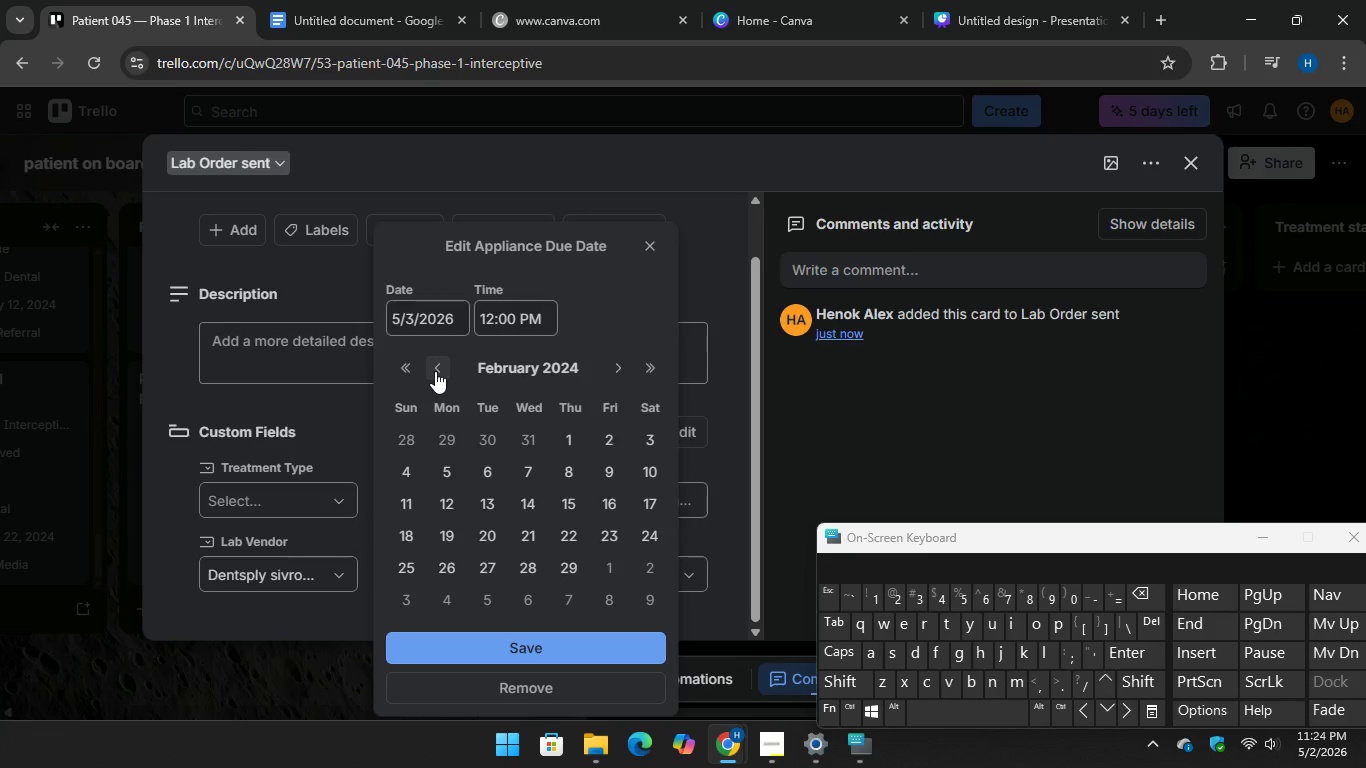 
left_click([435, 371])
 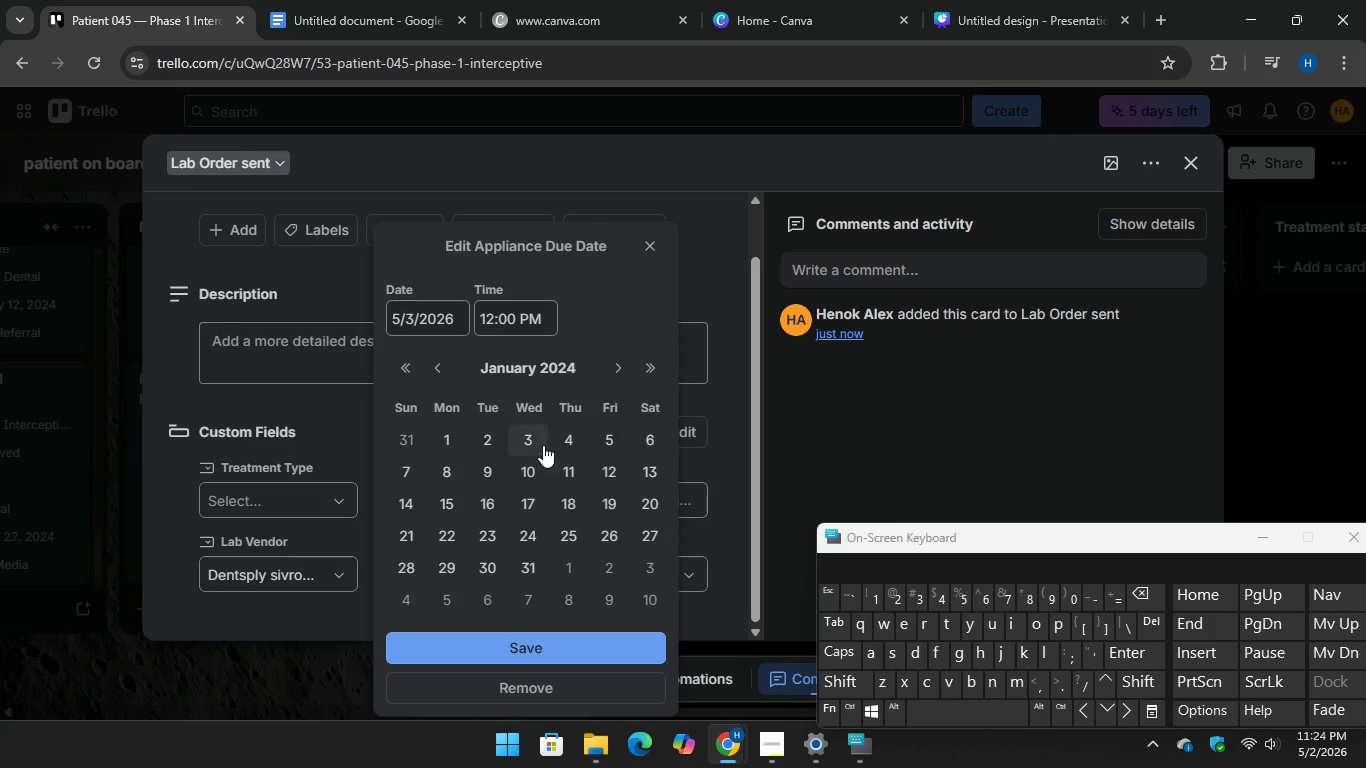 
left_click([603, 440])
 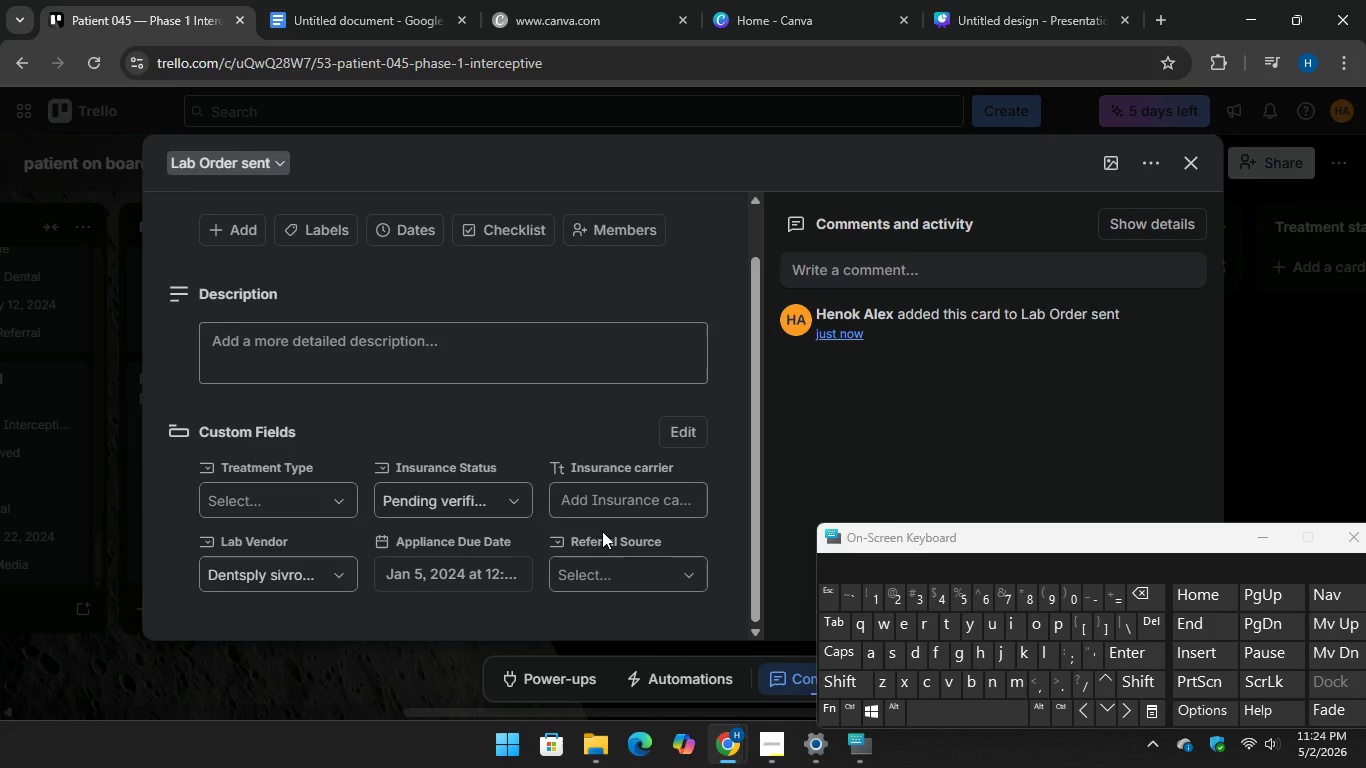 
left_click([358, 7])
 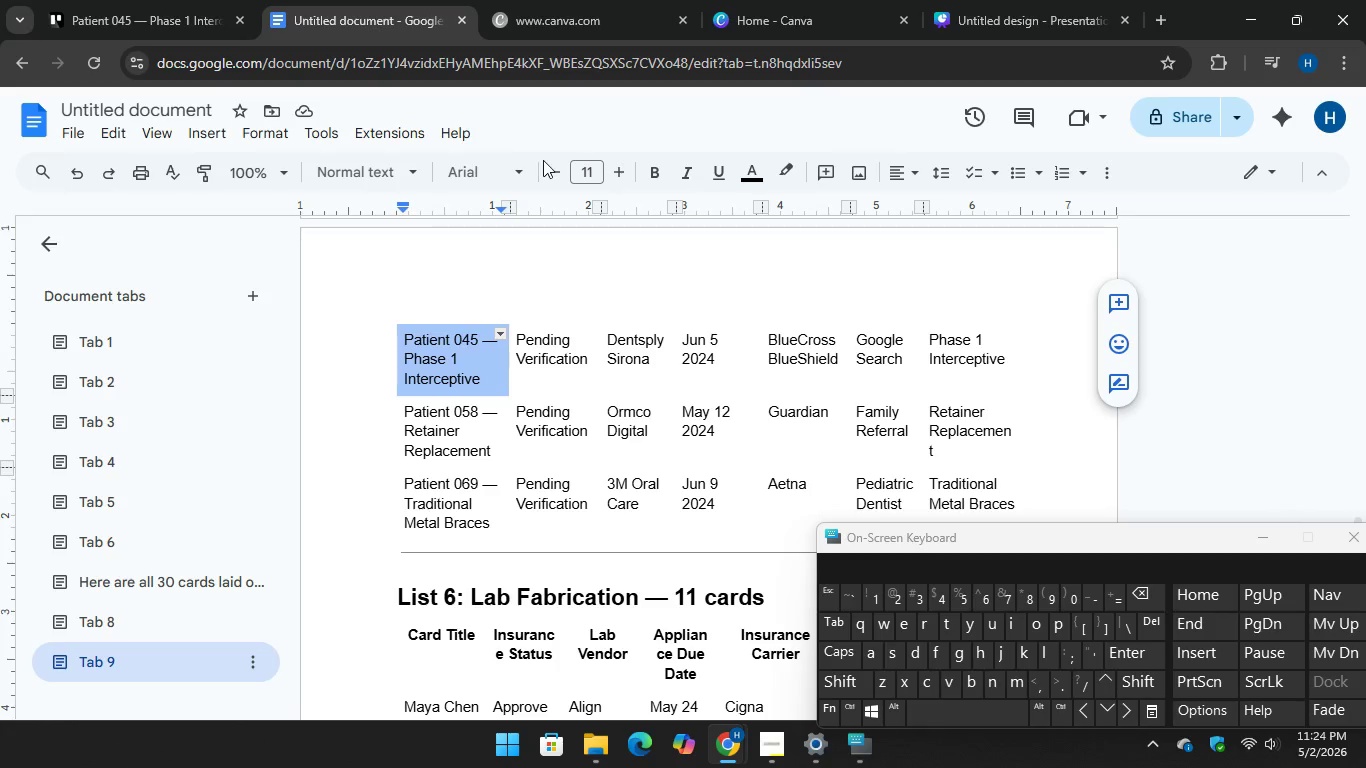 
left_click([106, 11])
 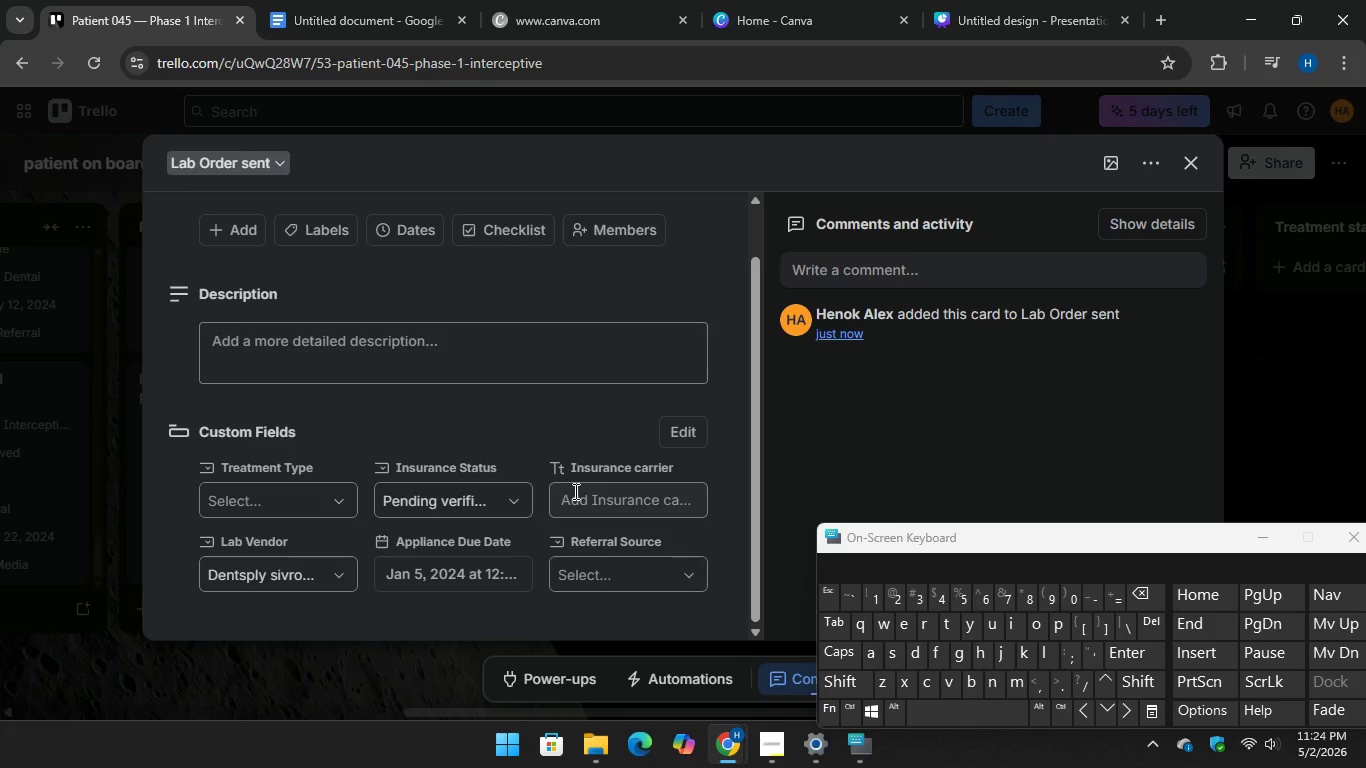 
left_click([575, 492])
 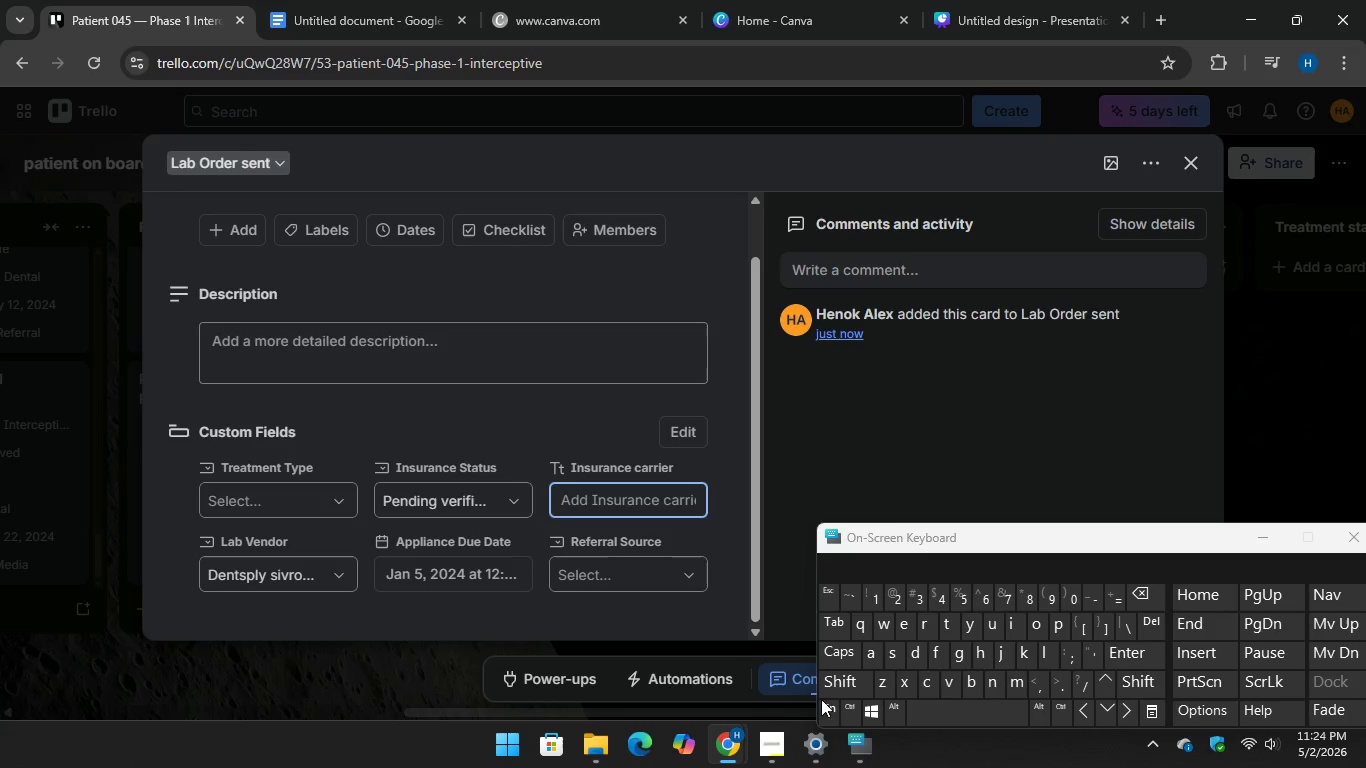 
type(Bl)
 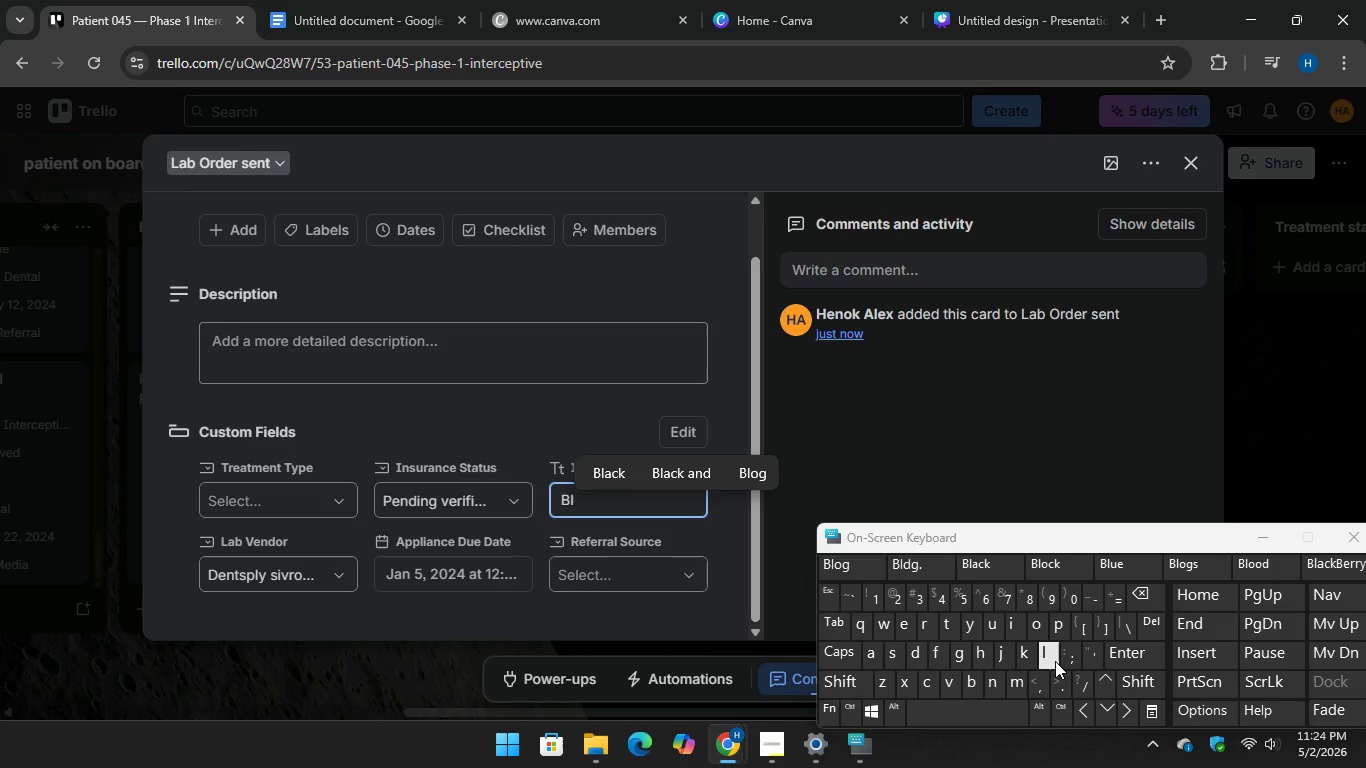 
type(u cross)
 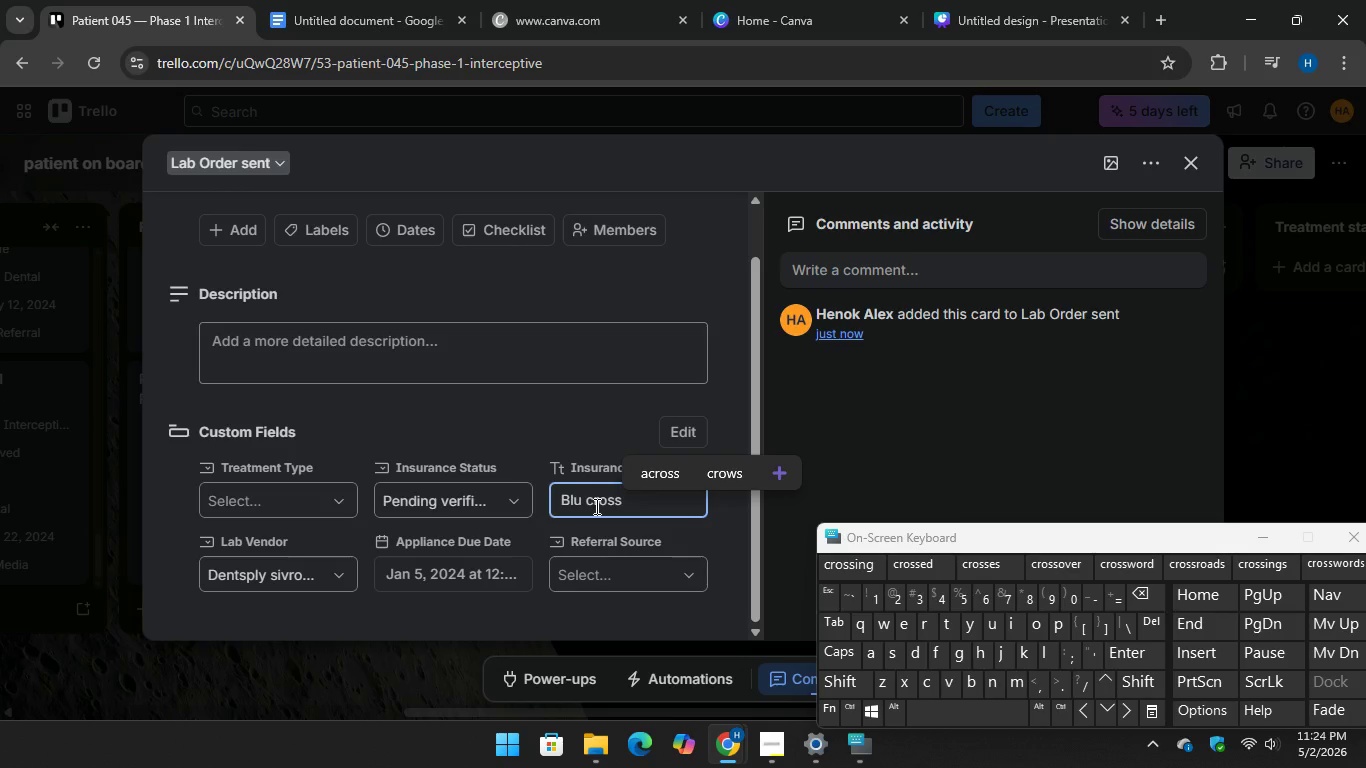 
left_click([583, 503])
 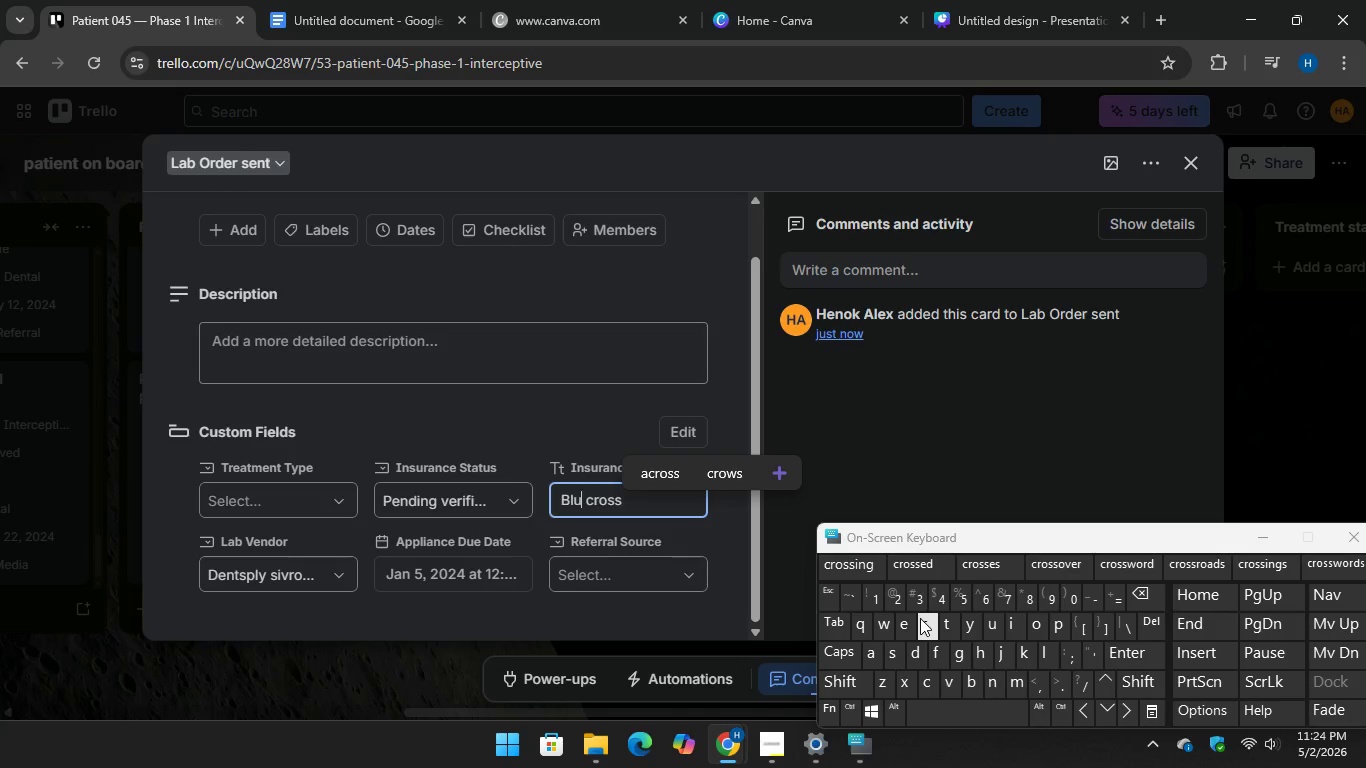 
key(E)
 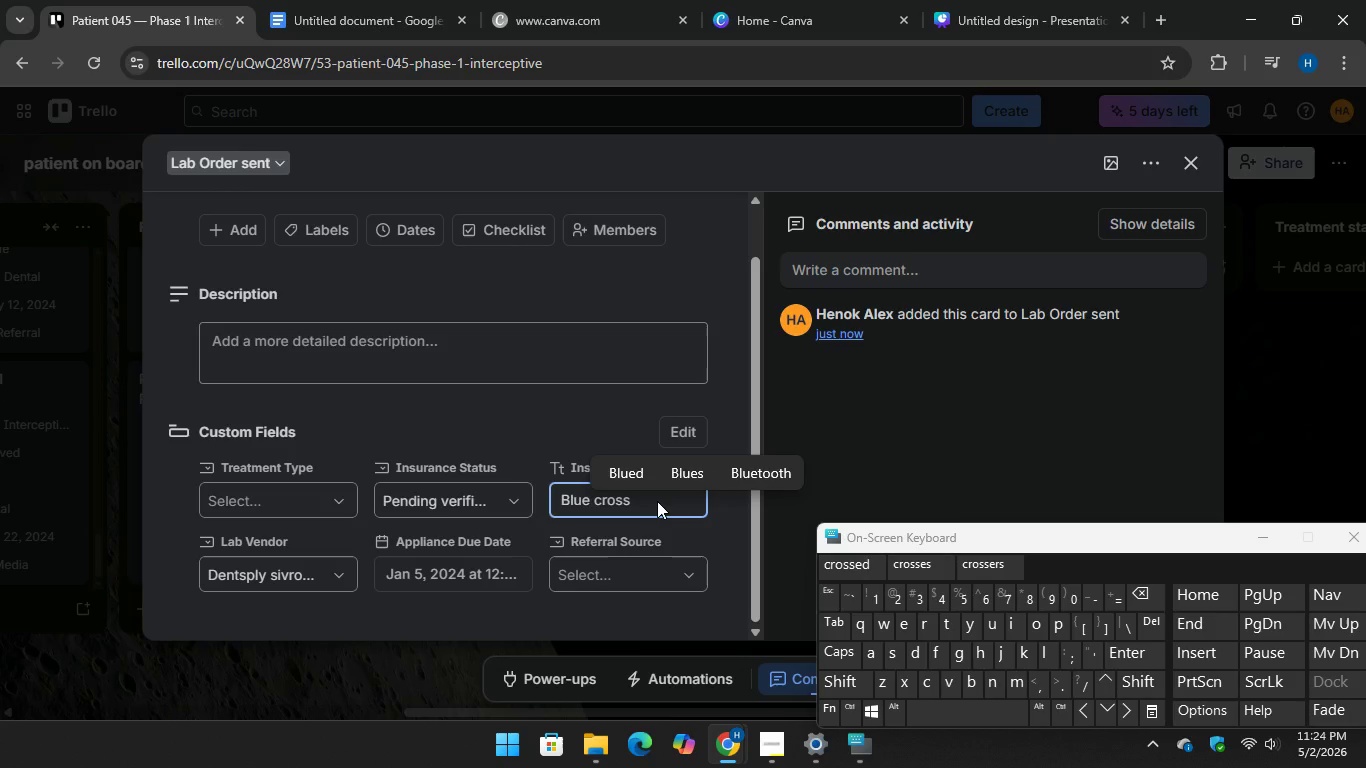 
left_click([657, 501])
 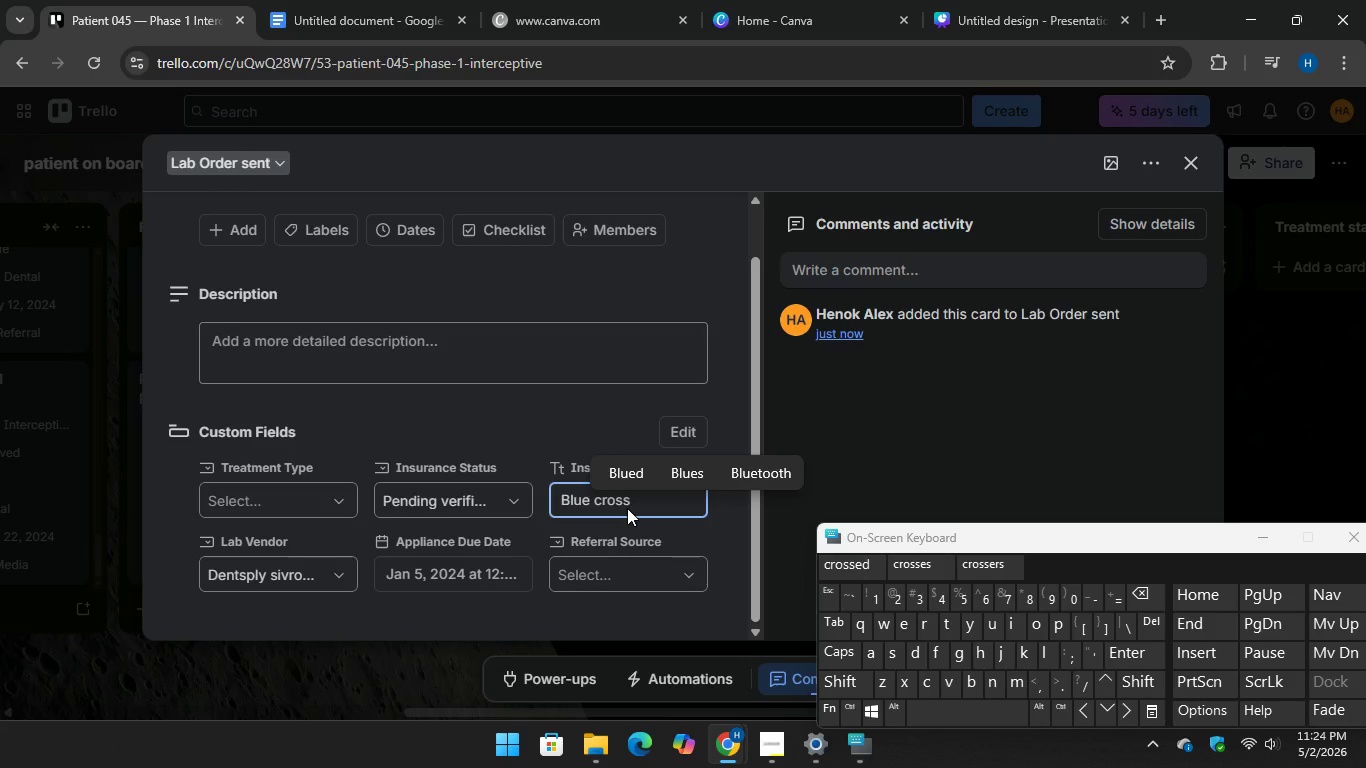 
left_click([627, 505])
 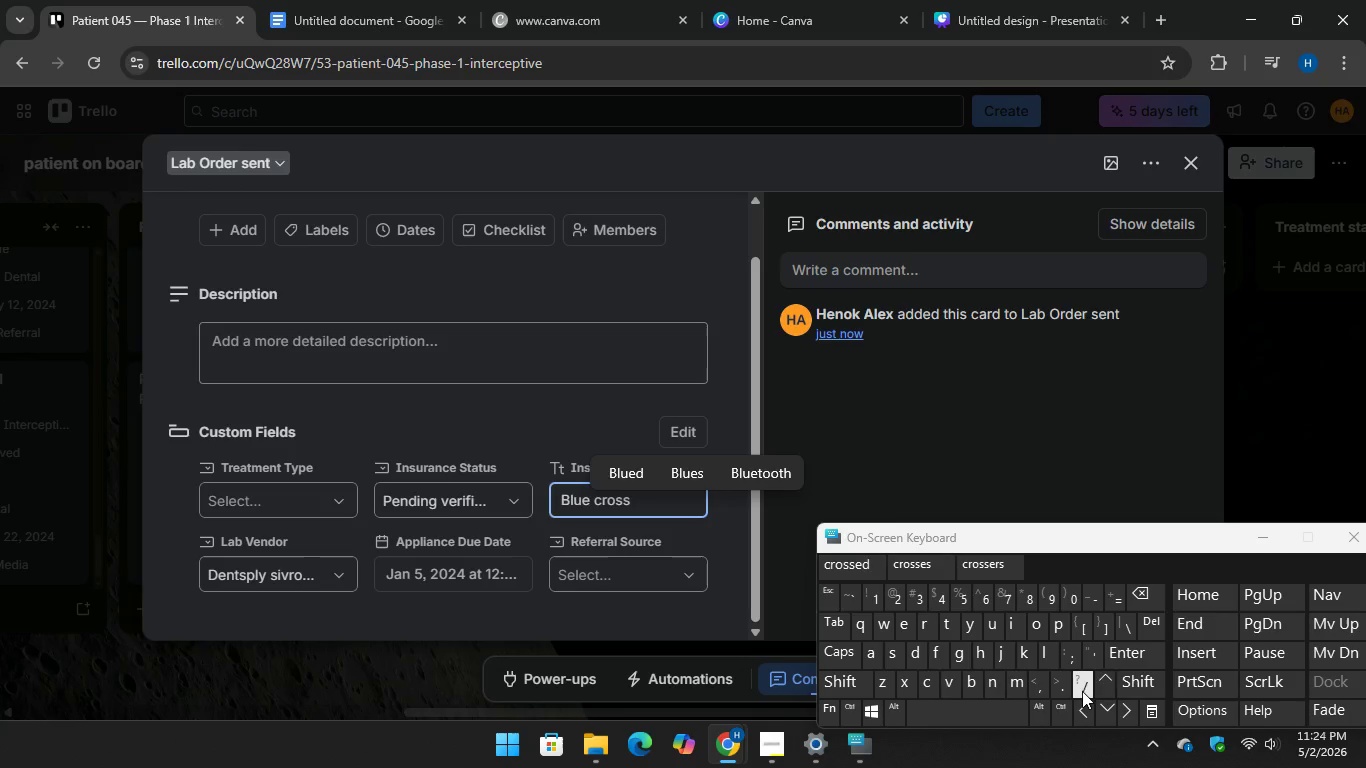 
hold_key(key=ArrowRight, duration=0.89)
 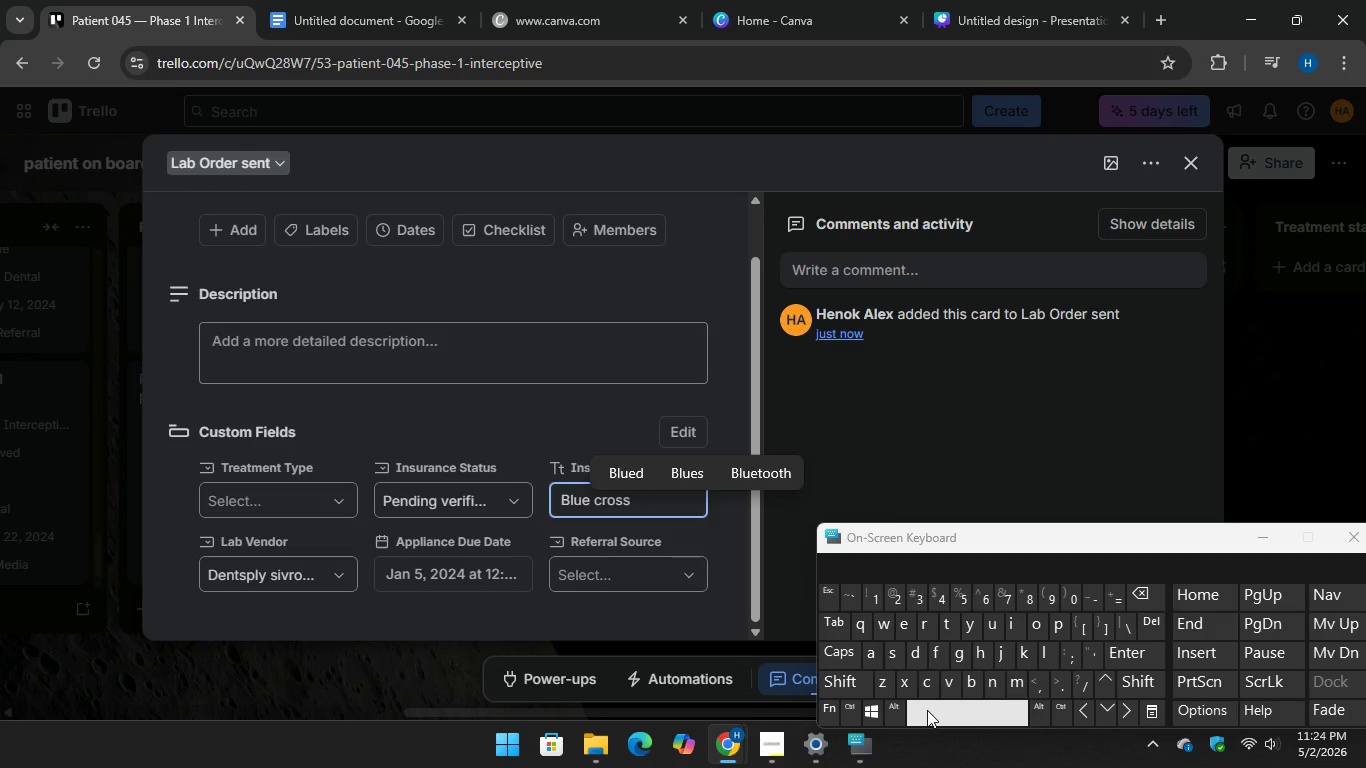 
key(Space)
 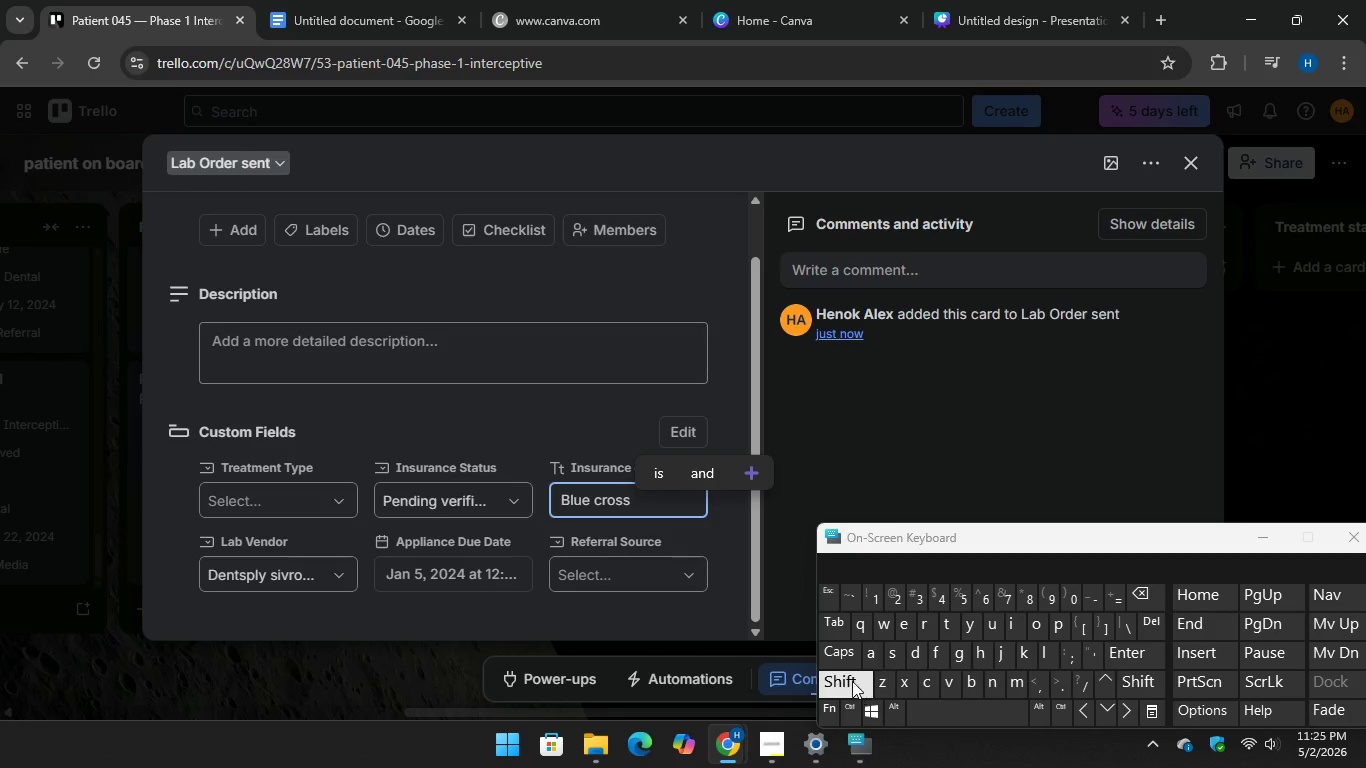 
key(Shift+B)
 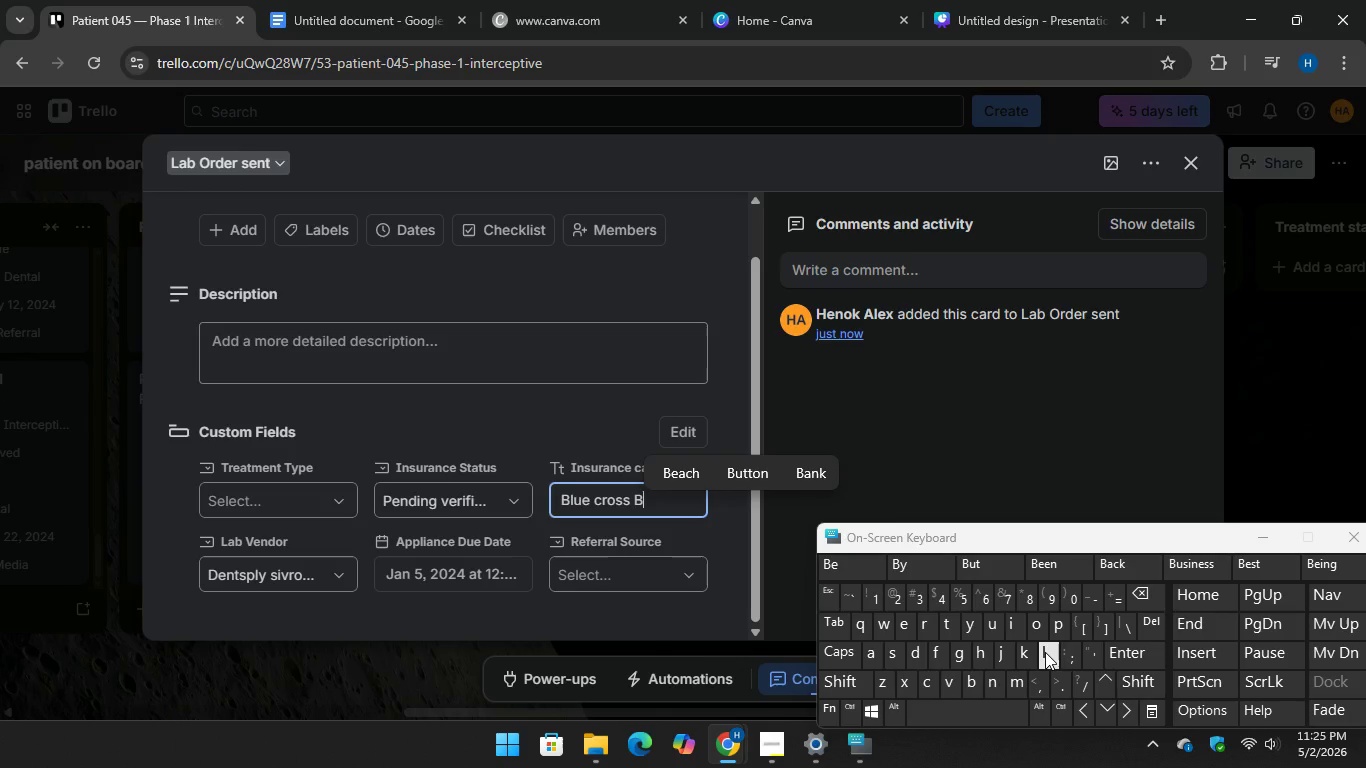 
type(lue shie)
 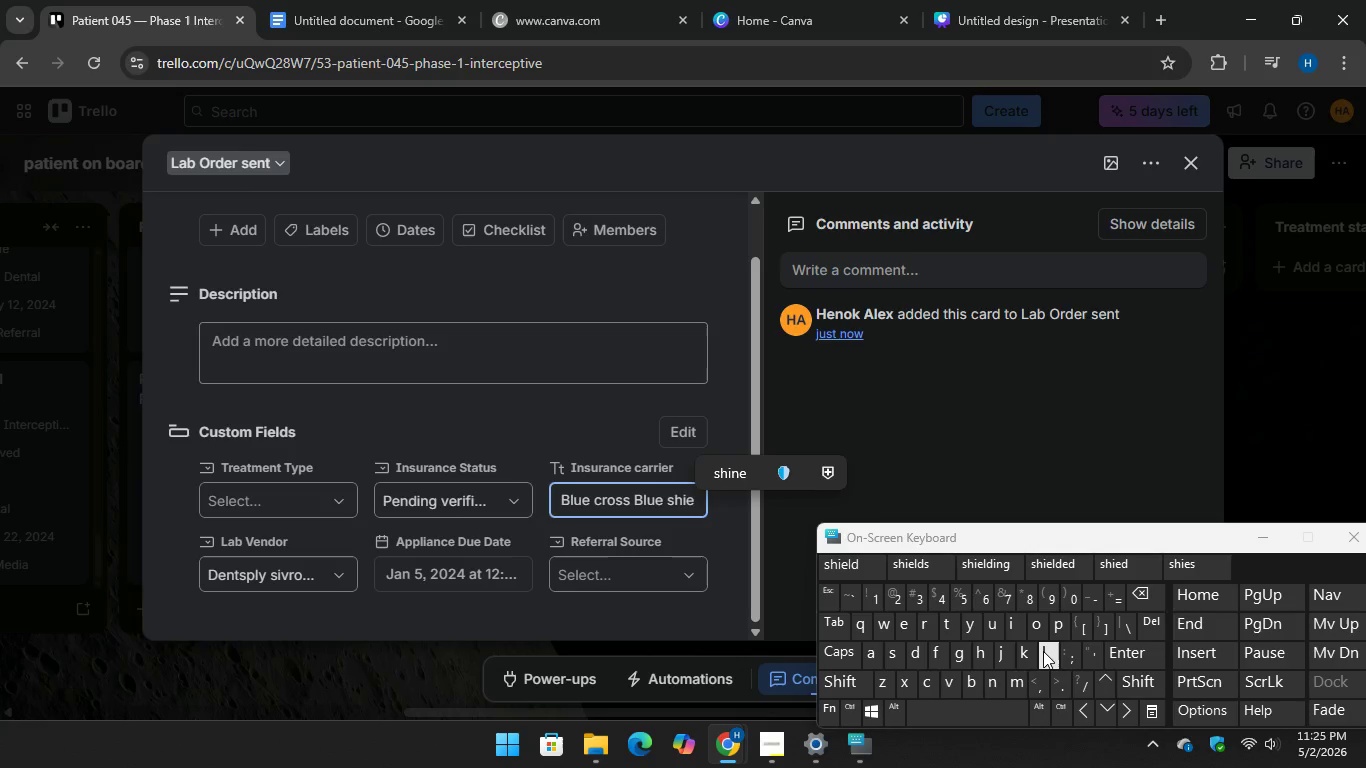 
type(ld)
 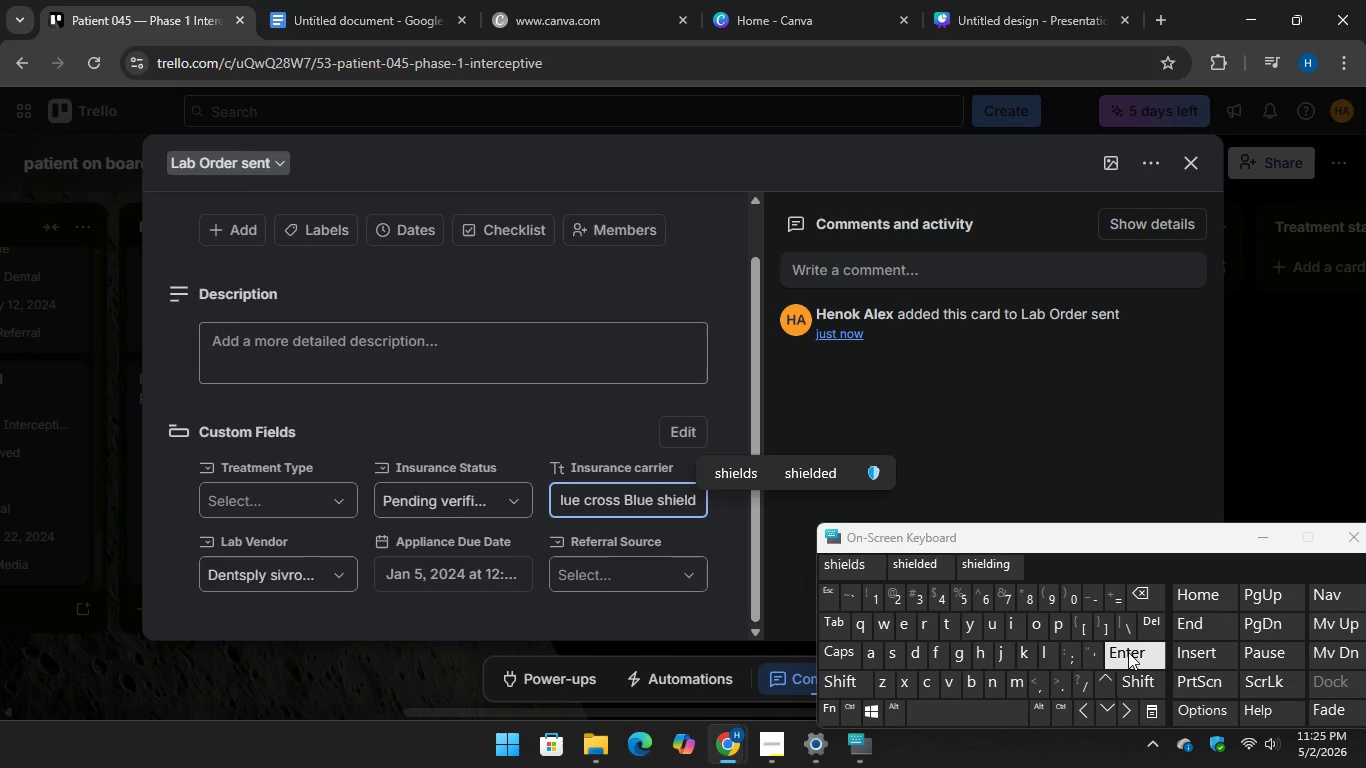 
key(Enter)
 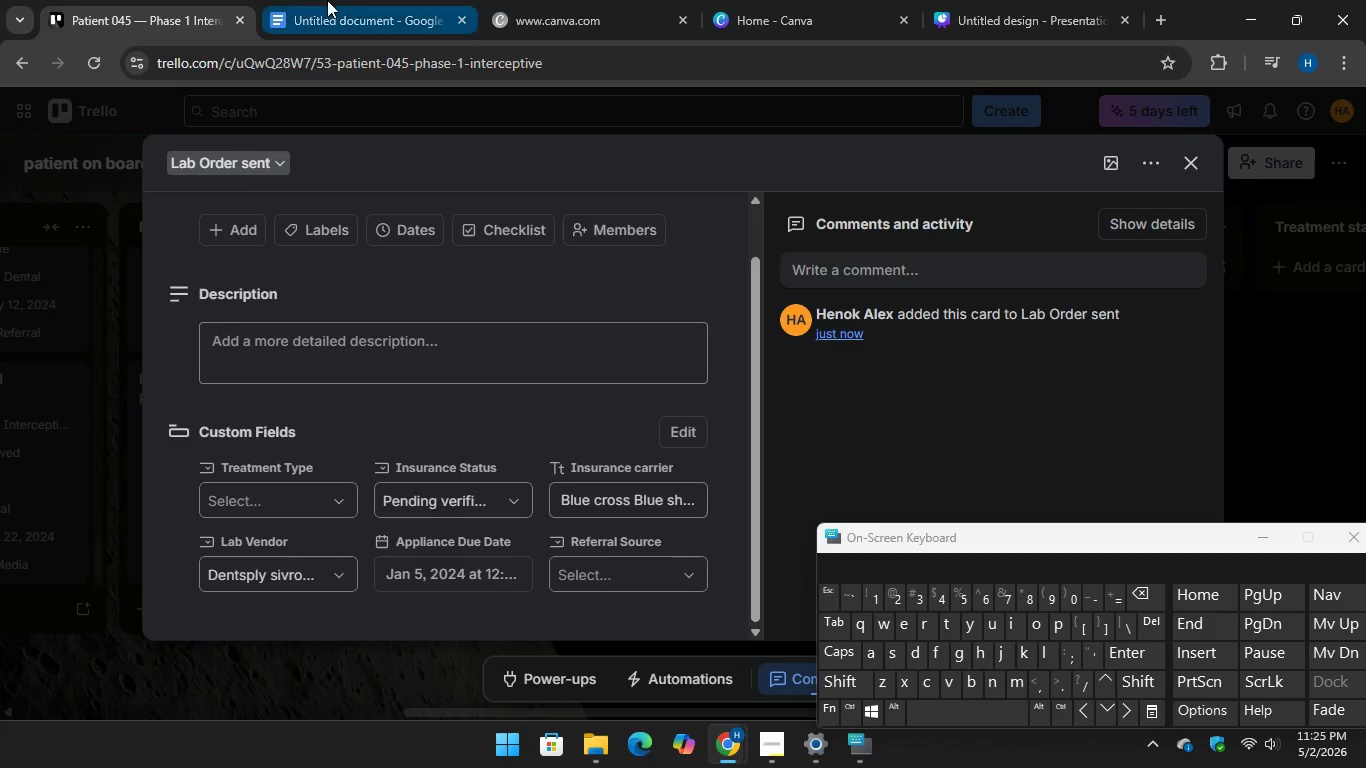 
left_click([327, 0])
 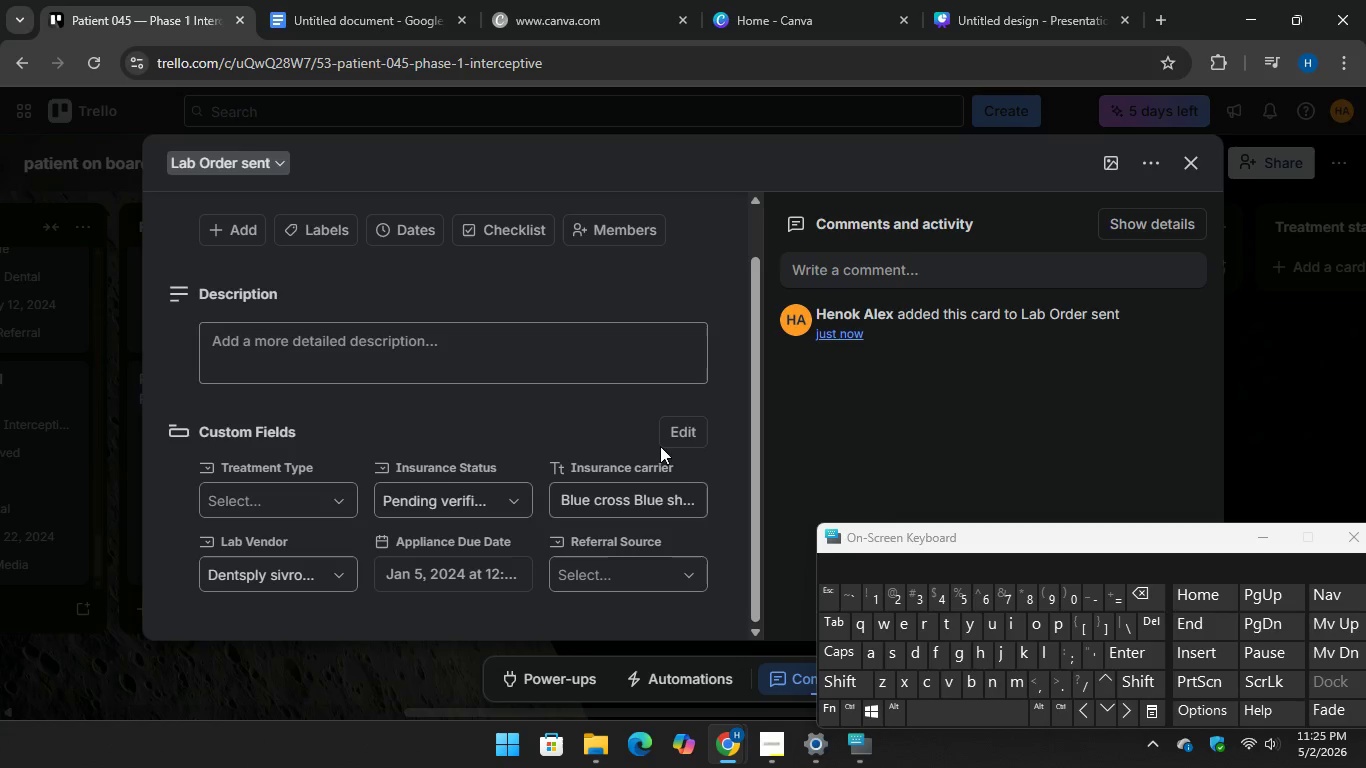 
left_click([614, 573])
 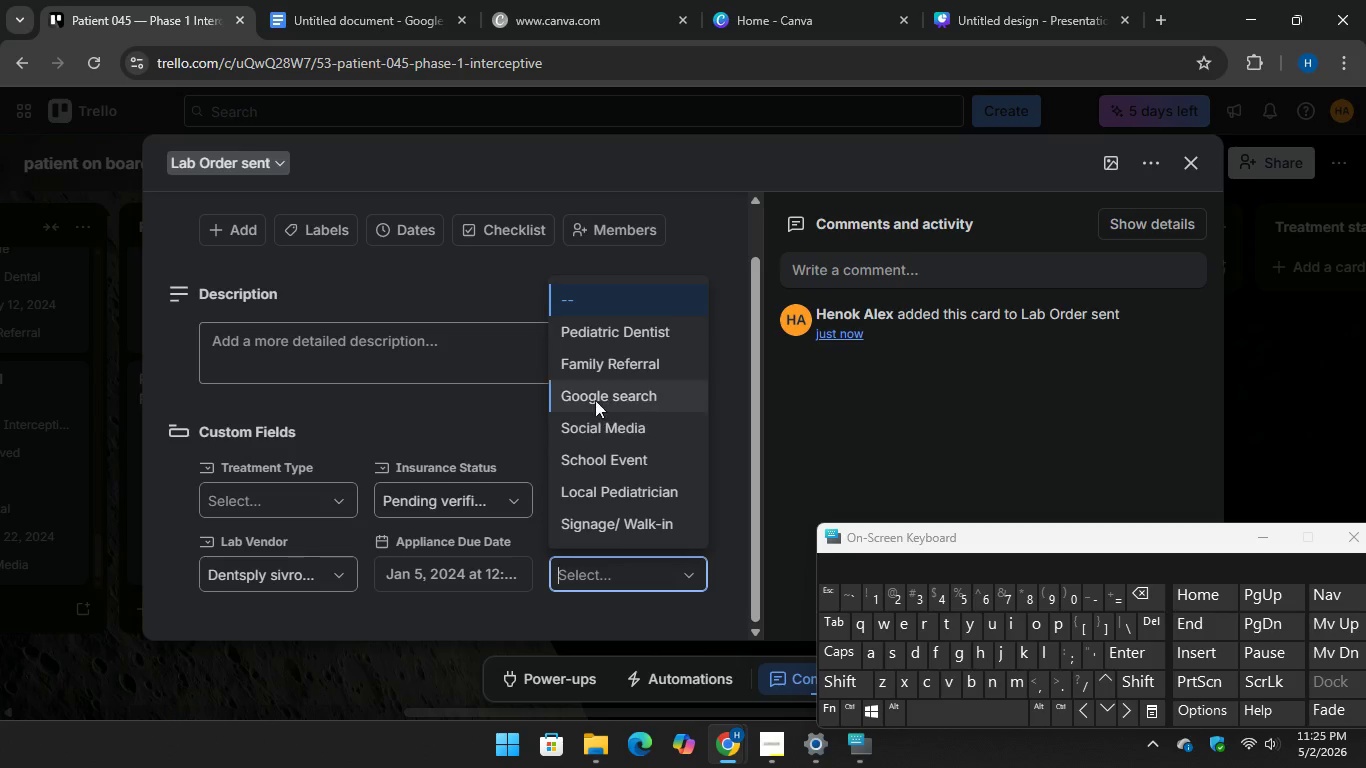 
left_click([593, 394])
 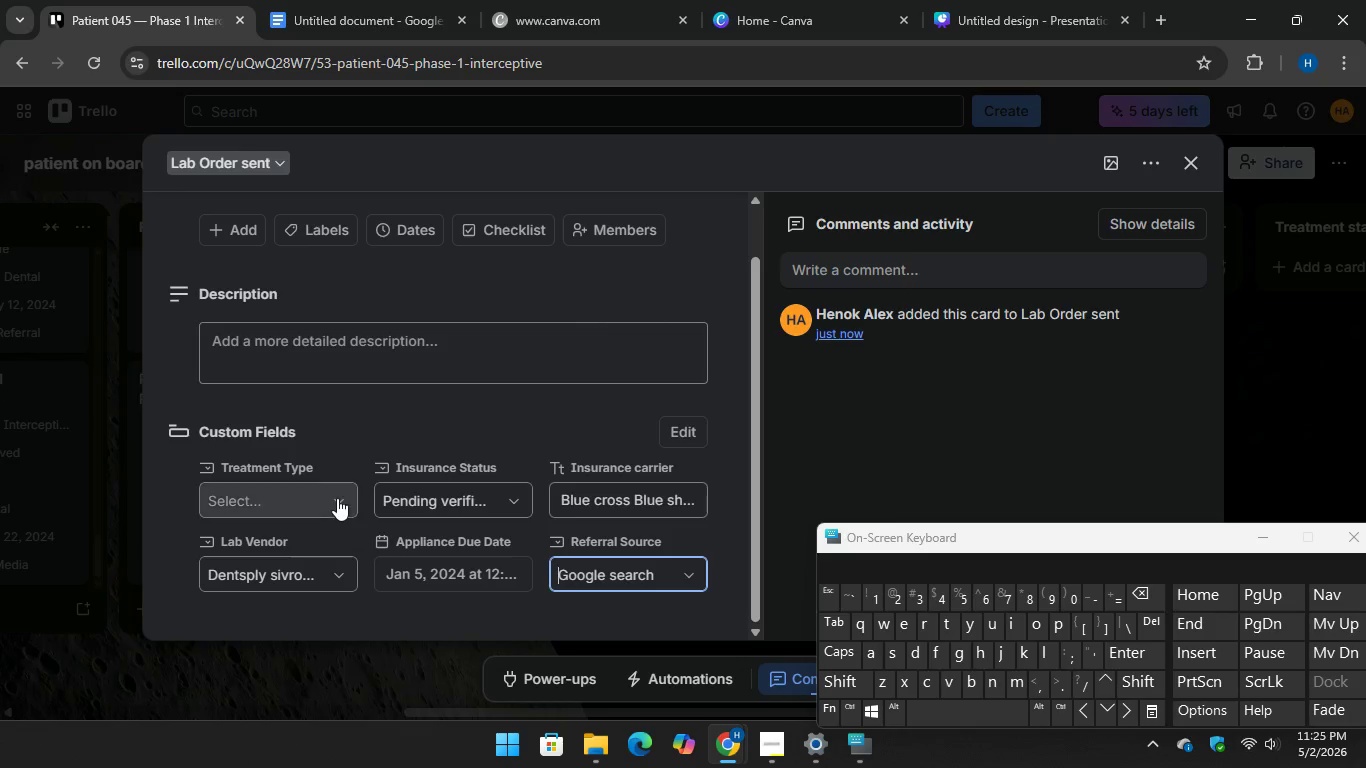 
left_click([337, 498])
 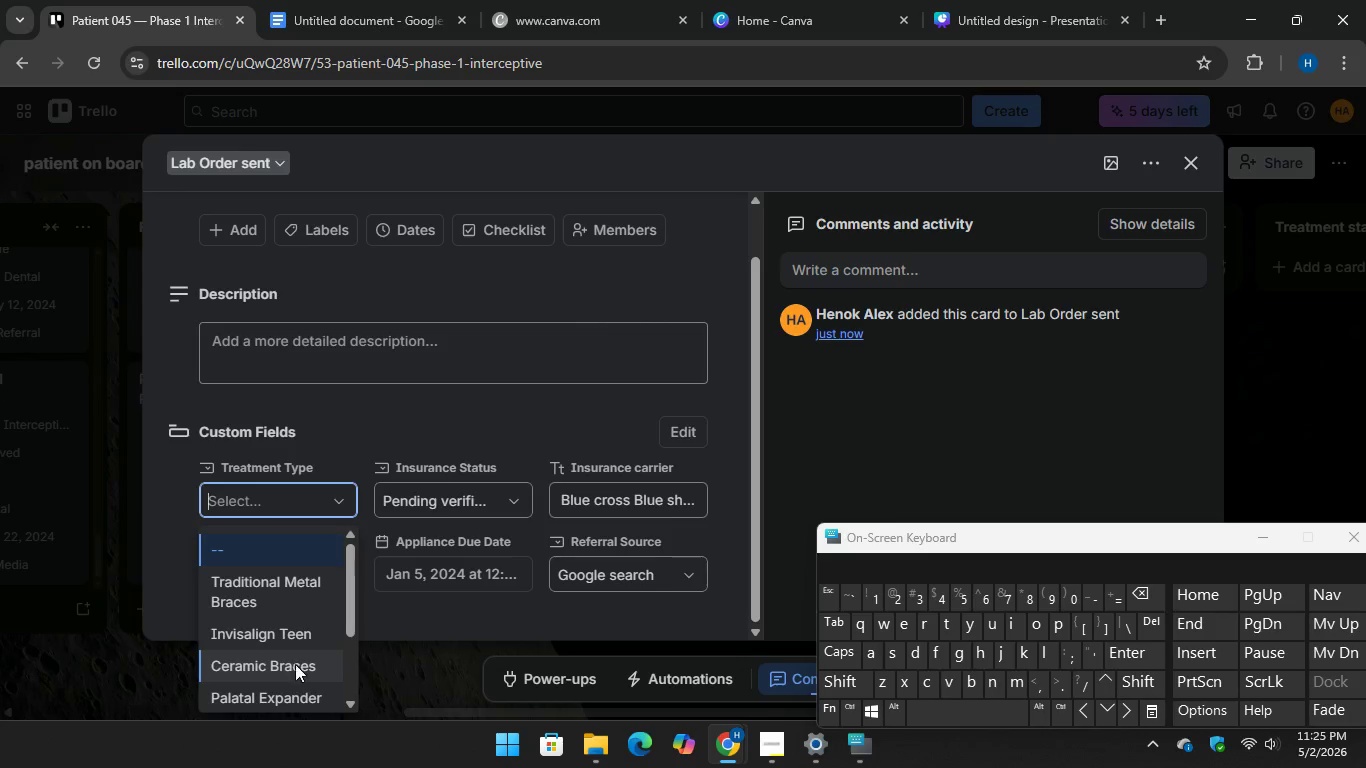 
scroll: coordinate [293, 654], scroll_direction: down, amount: 1.0
 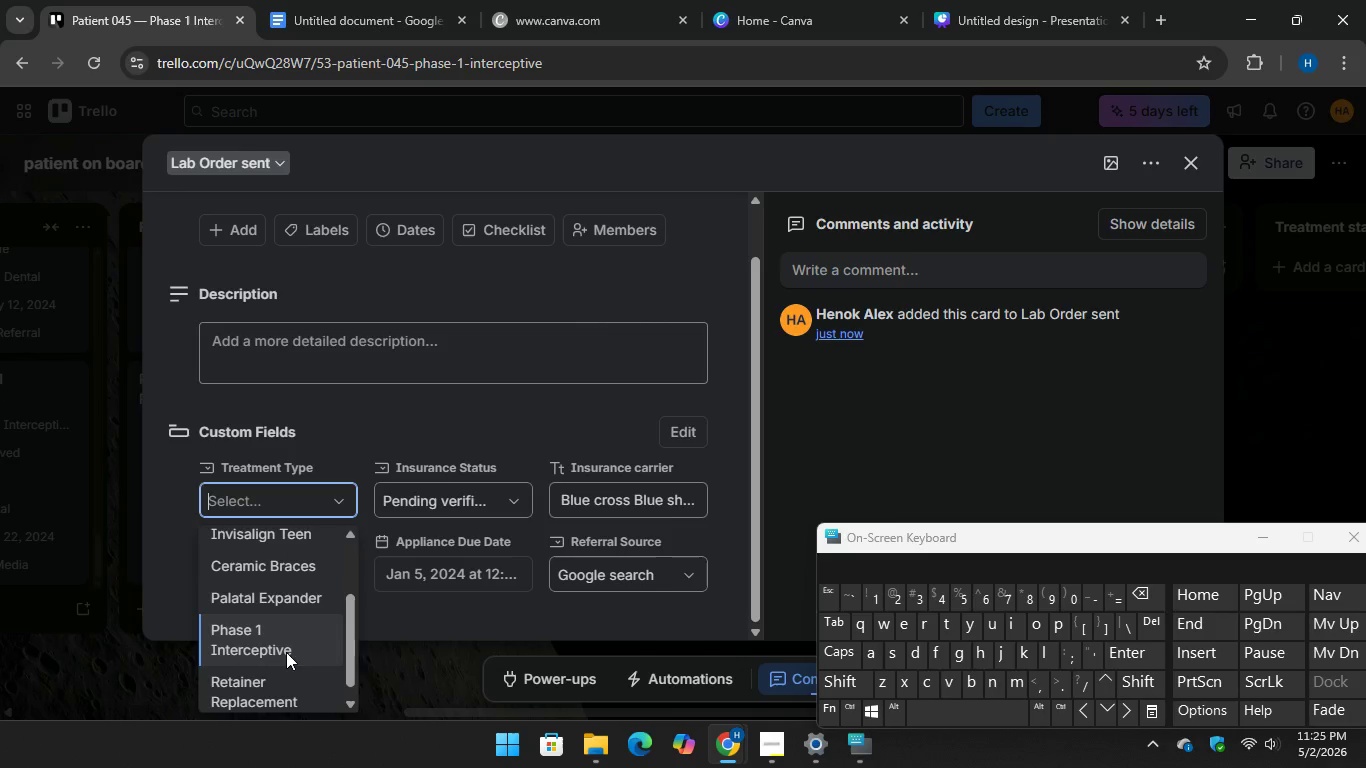 
left_click([284, 651])
 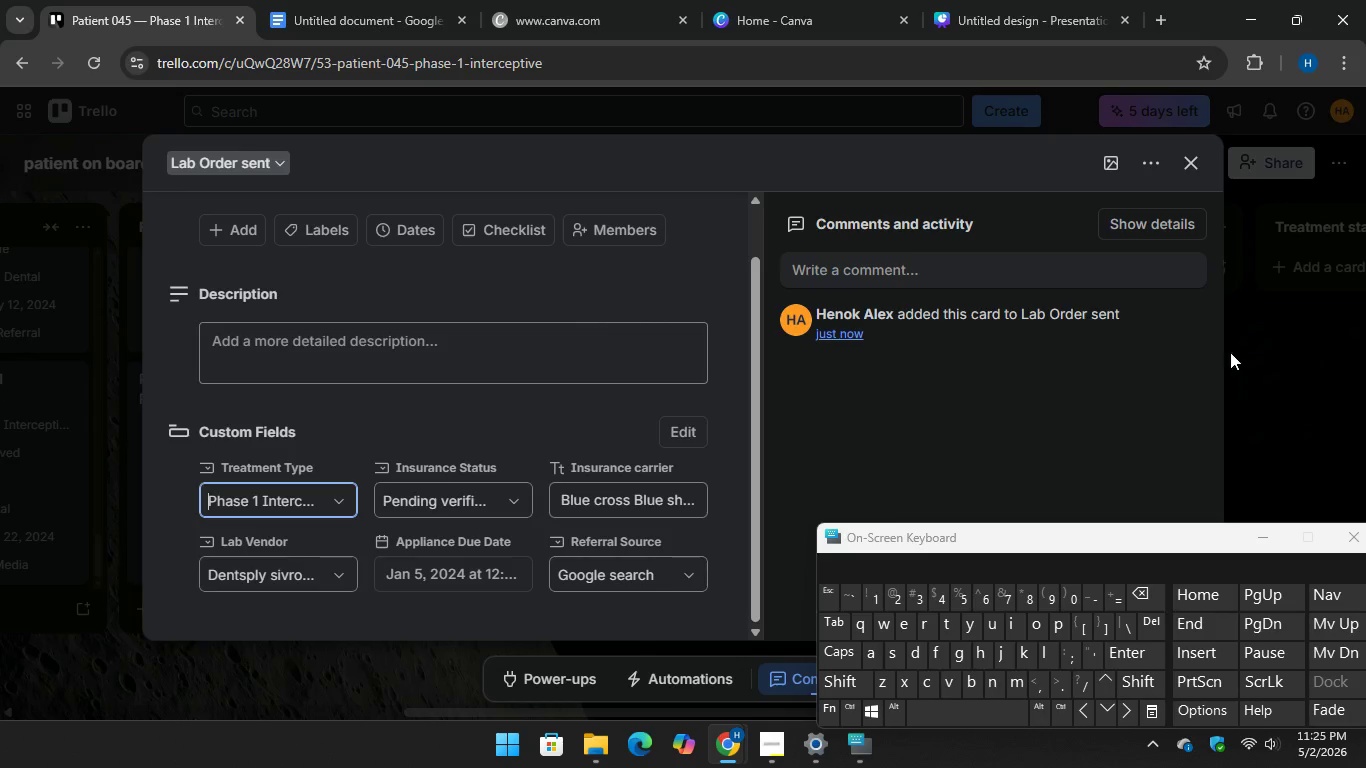 
left_click([1286, 339])
 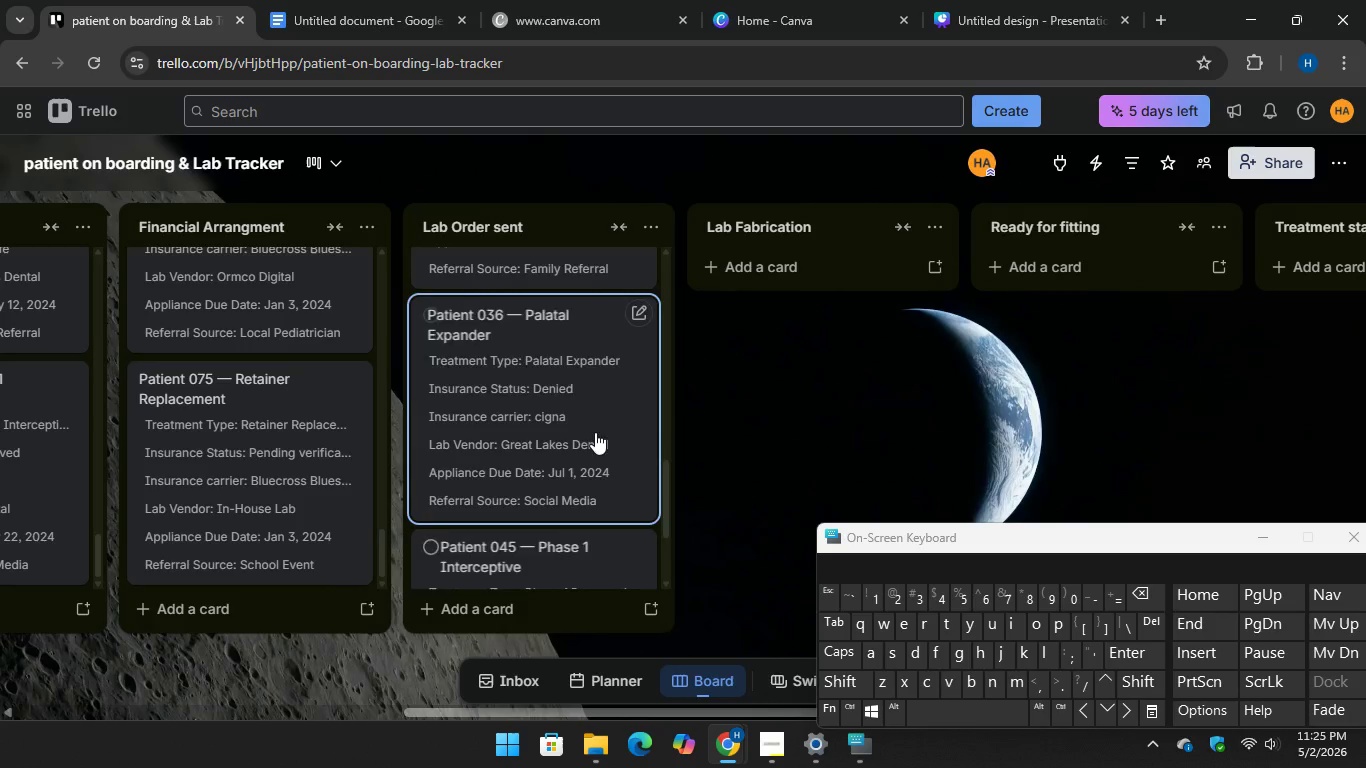 
scroll: coordinate [572, 513], scroll_direction: down, amount: 8.0
 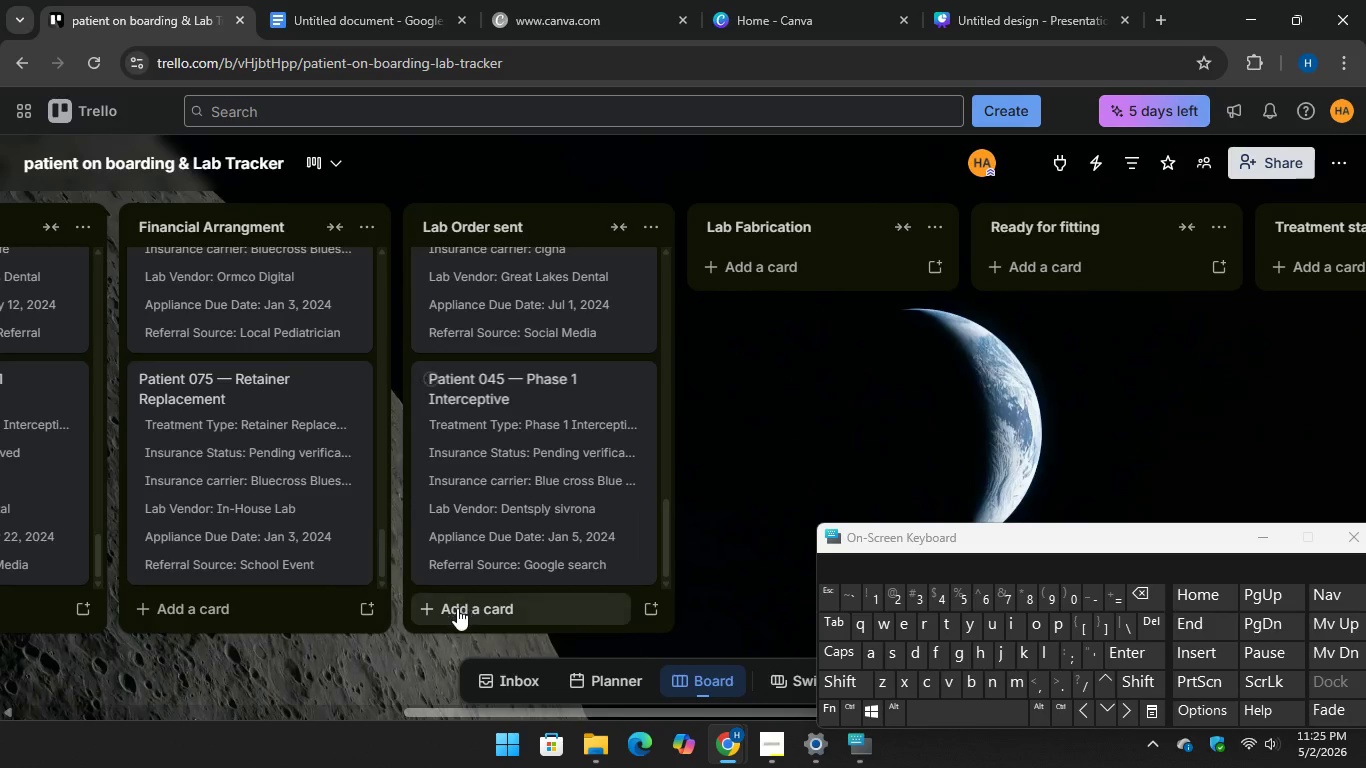 
left_click([457, 608])
 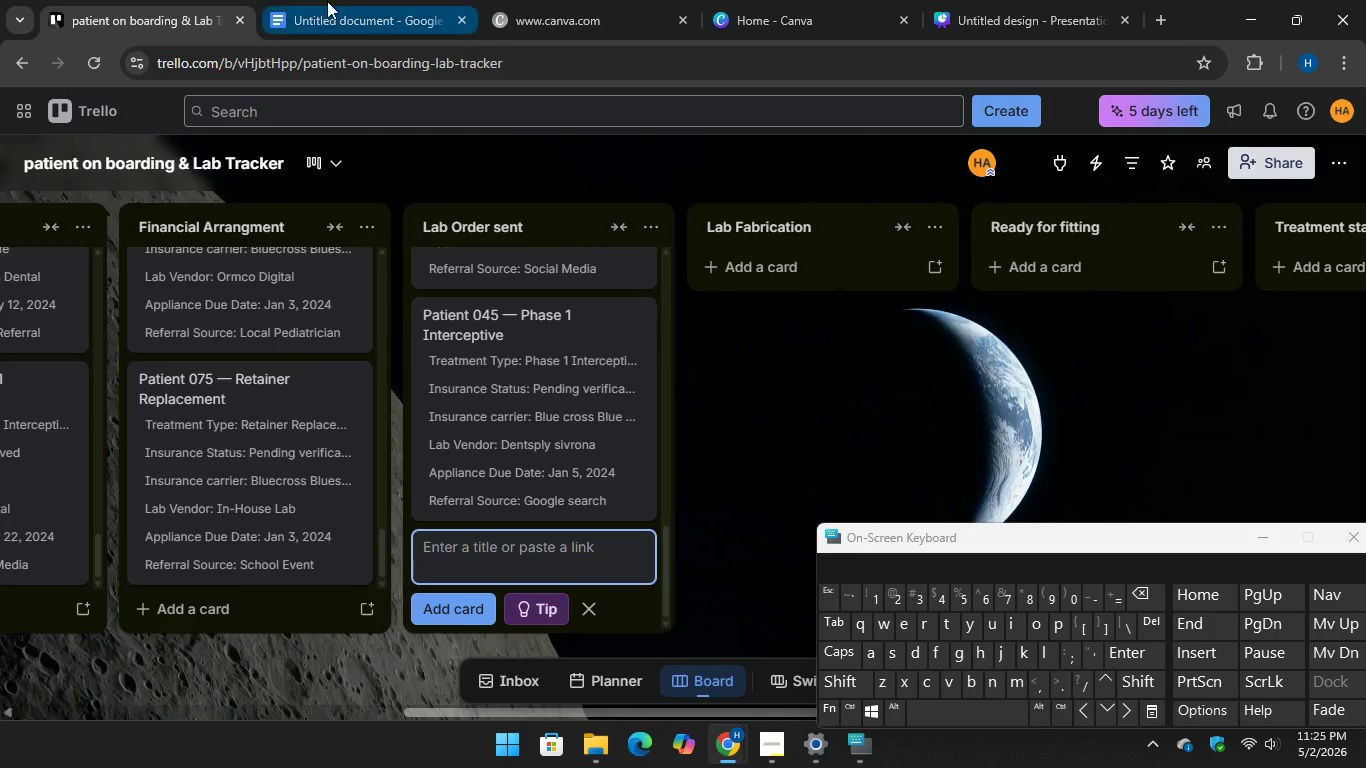 
left_click([327, 1])
 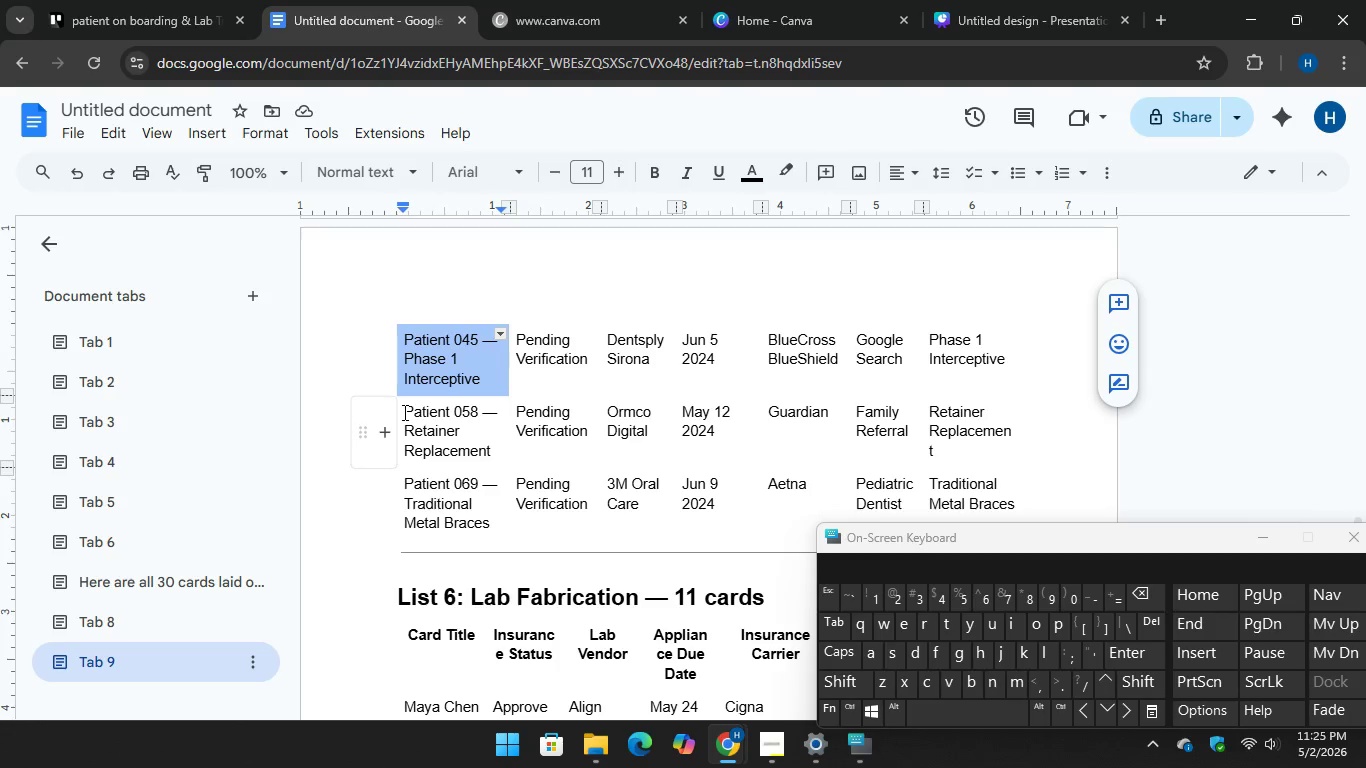 
left_click_drag(start_coordinate=[403, 412], to_coordinate=[494, 456])
 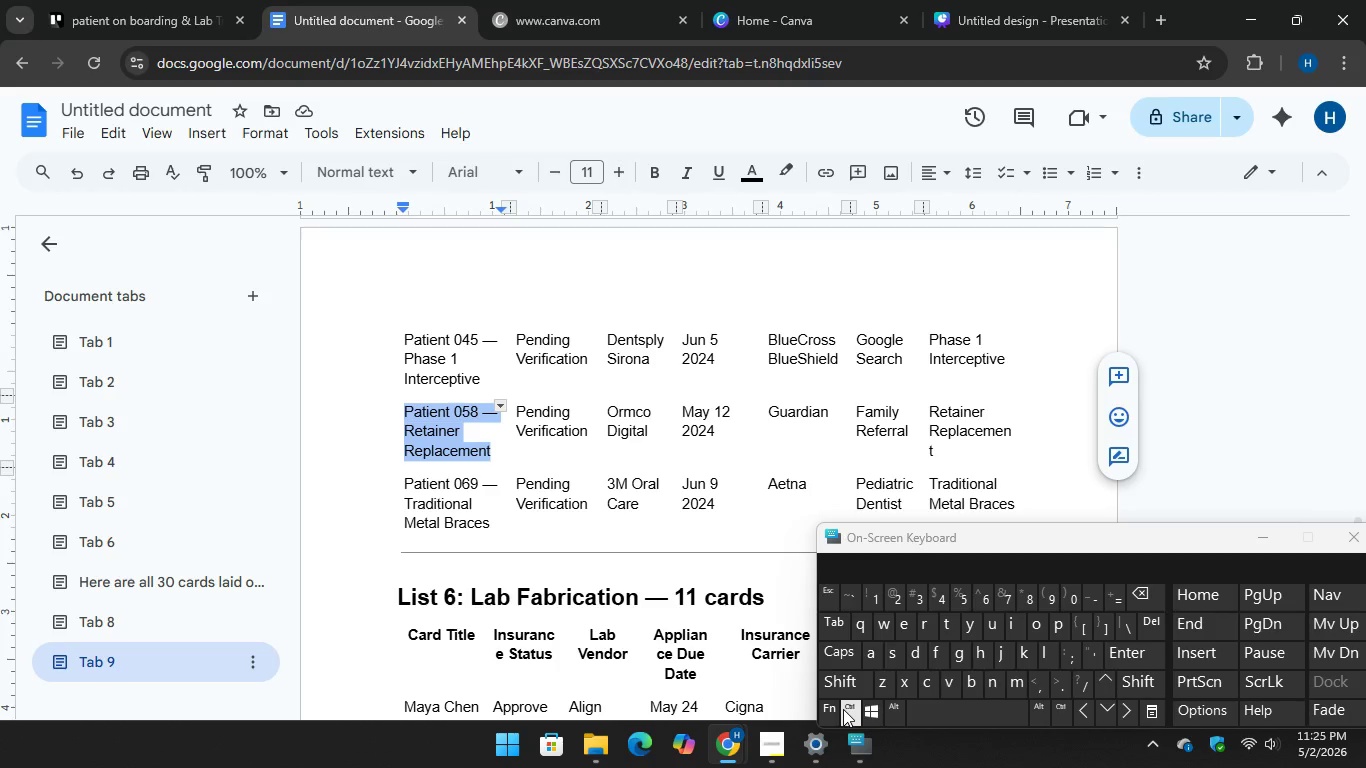 
key(Control+C)
 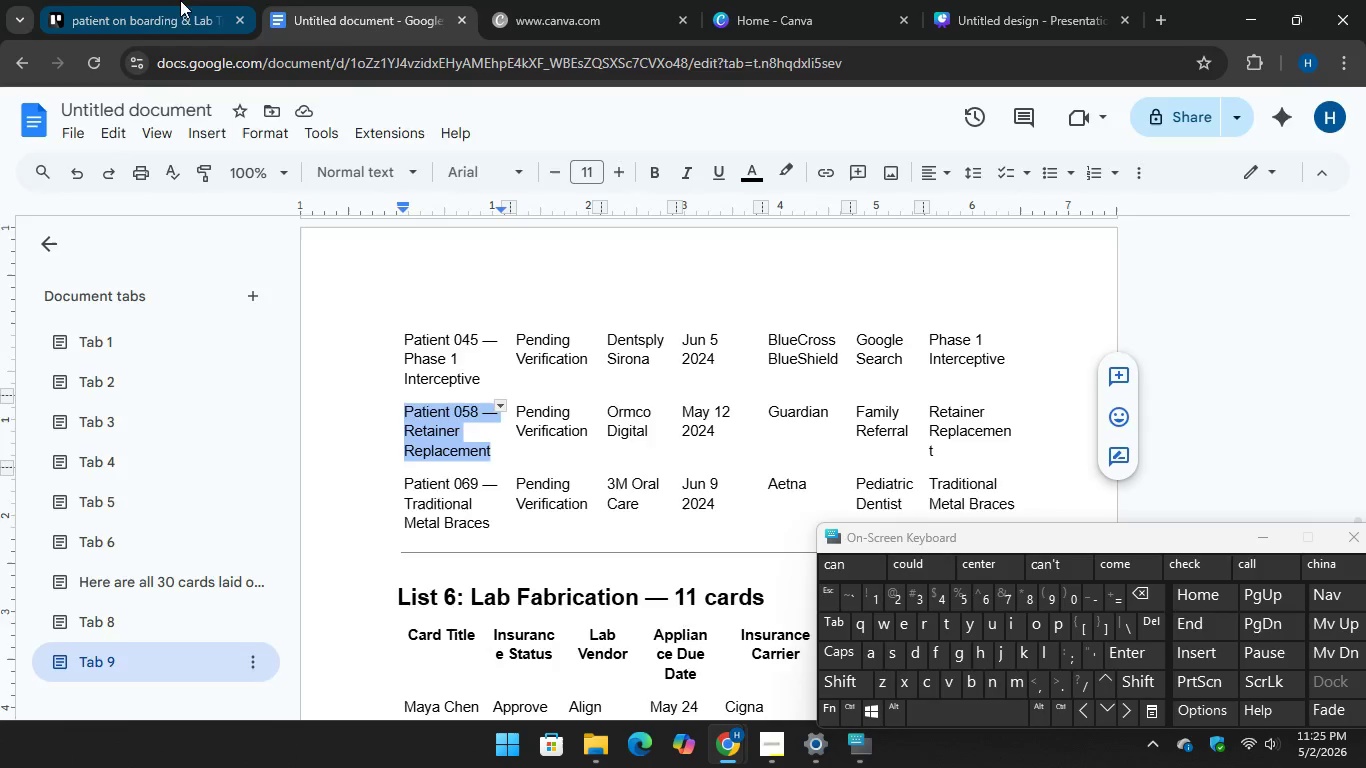 
left_click([166, 0])
 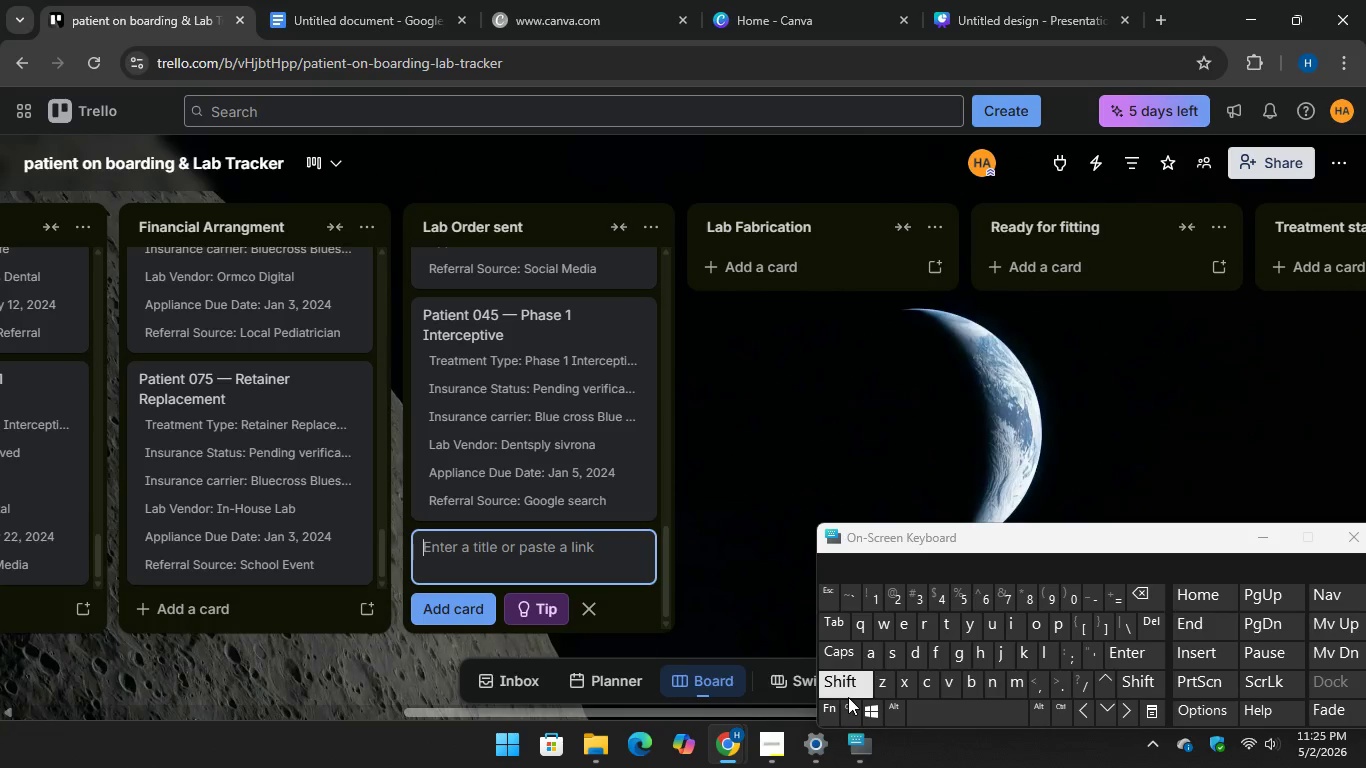 
key(Control+V)
 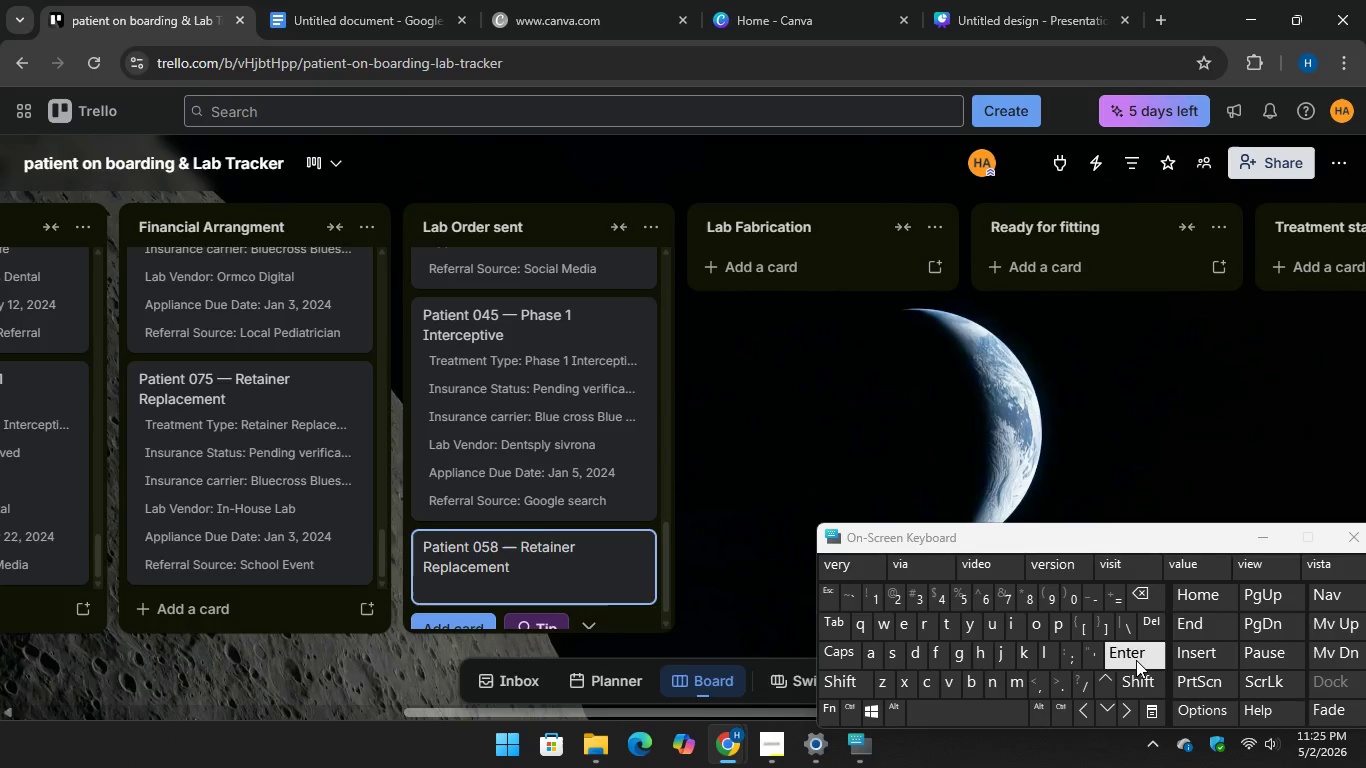 
key(Enter)
 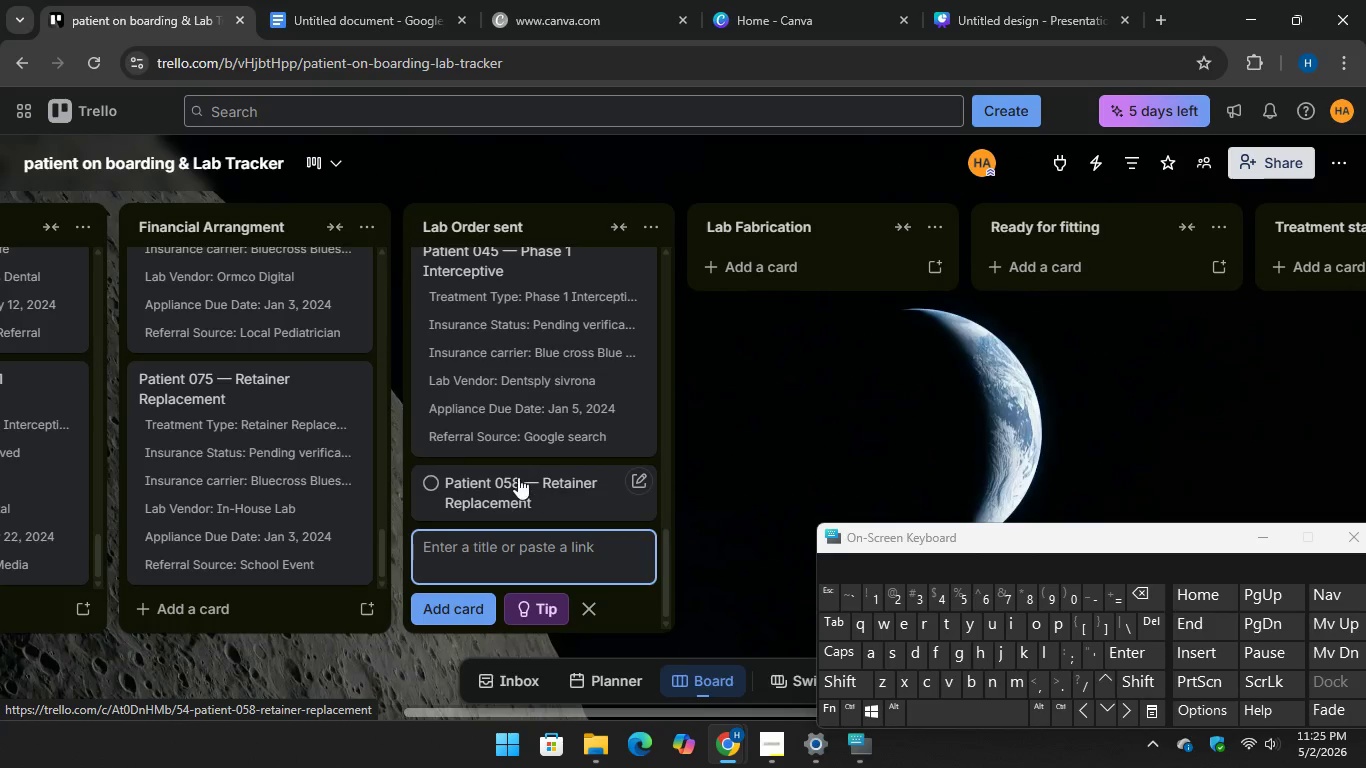 
left_click([511, 489])
 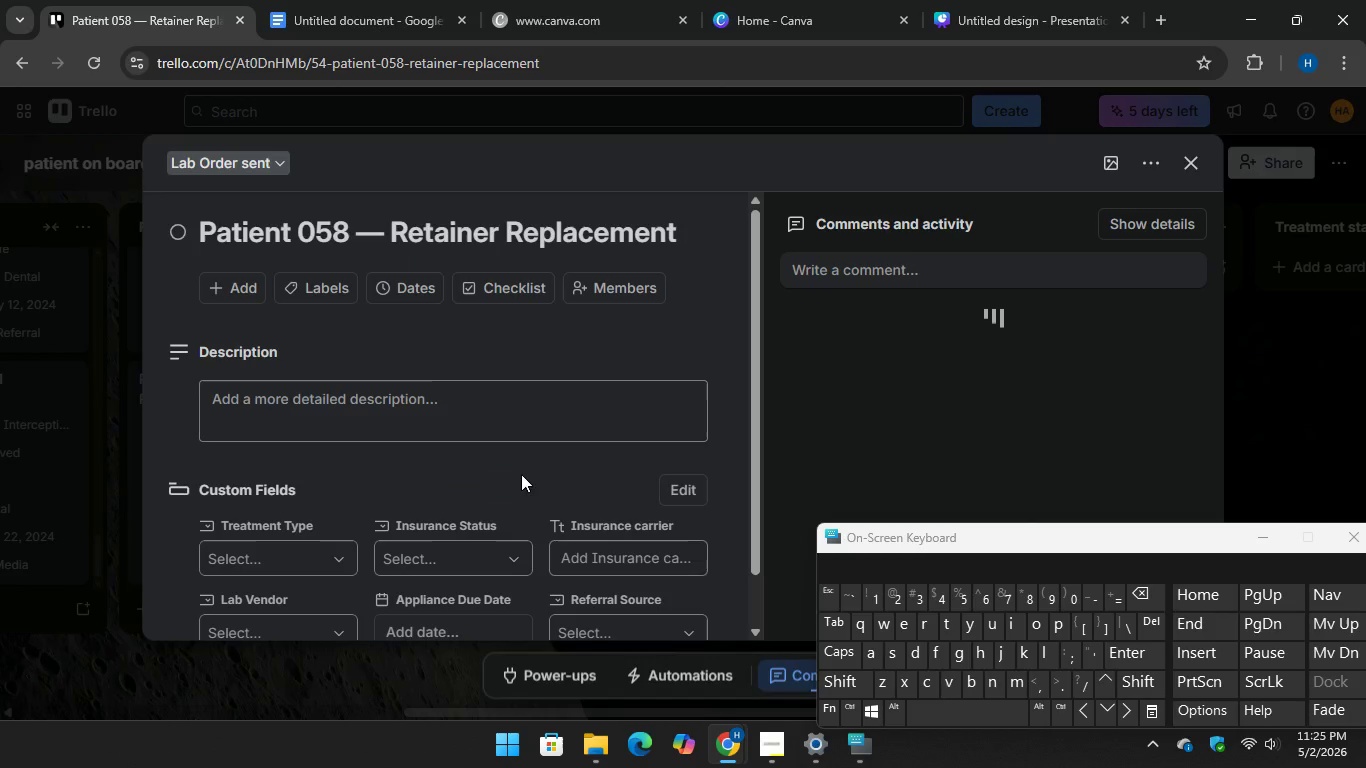 
scroll: coordinate [515, 461], scroll_direction: down, amount: 4.0
 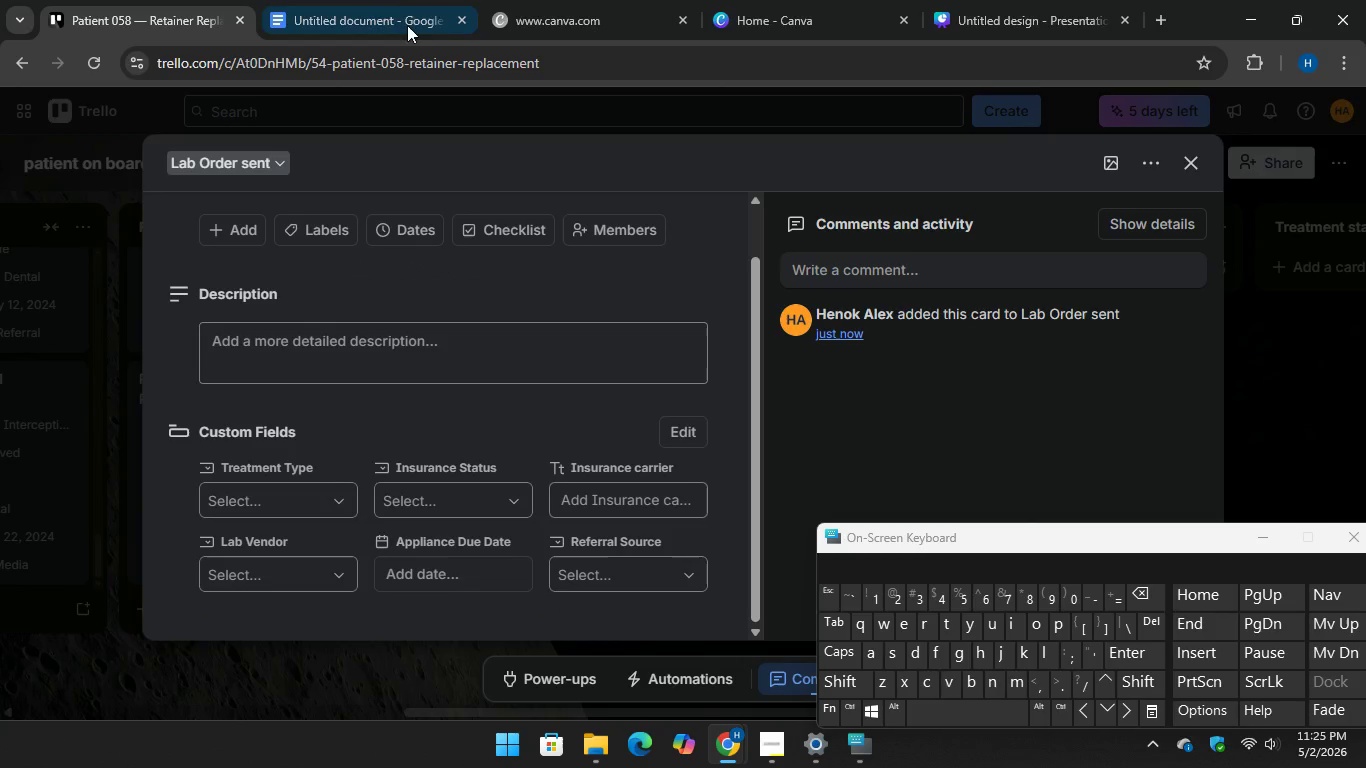 
left_click([389, 0])
 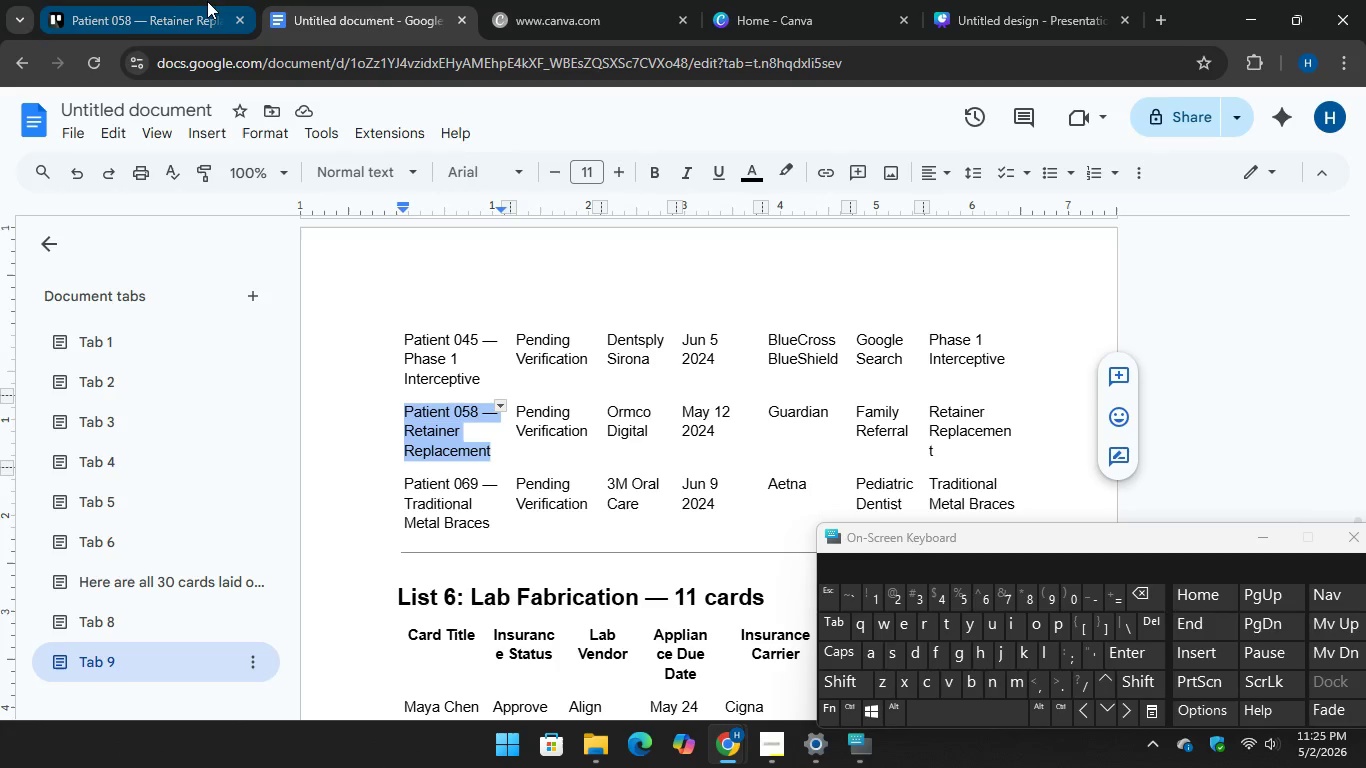 
left_click([151, 13])
 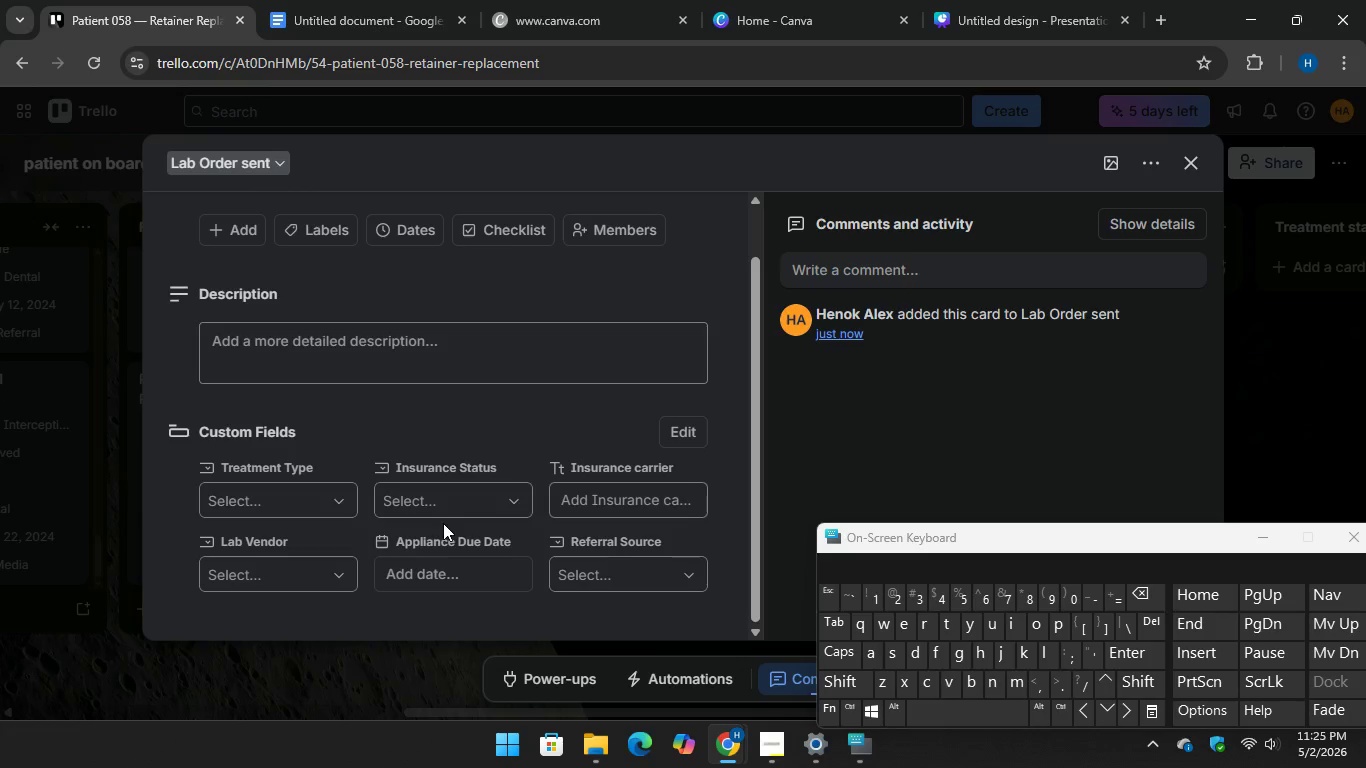 
left_click([449, 499])
 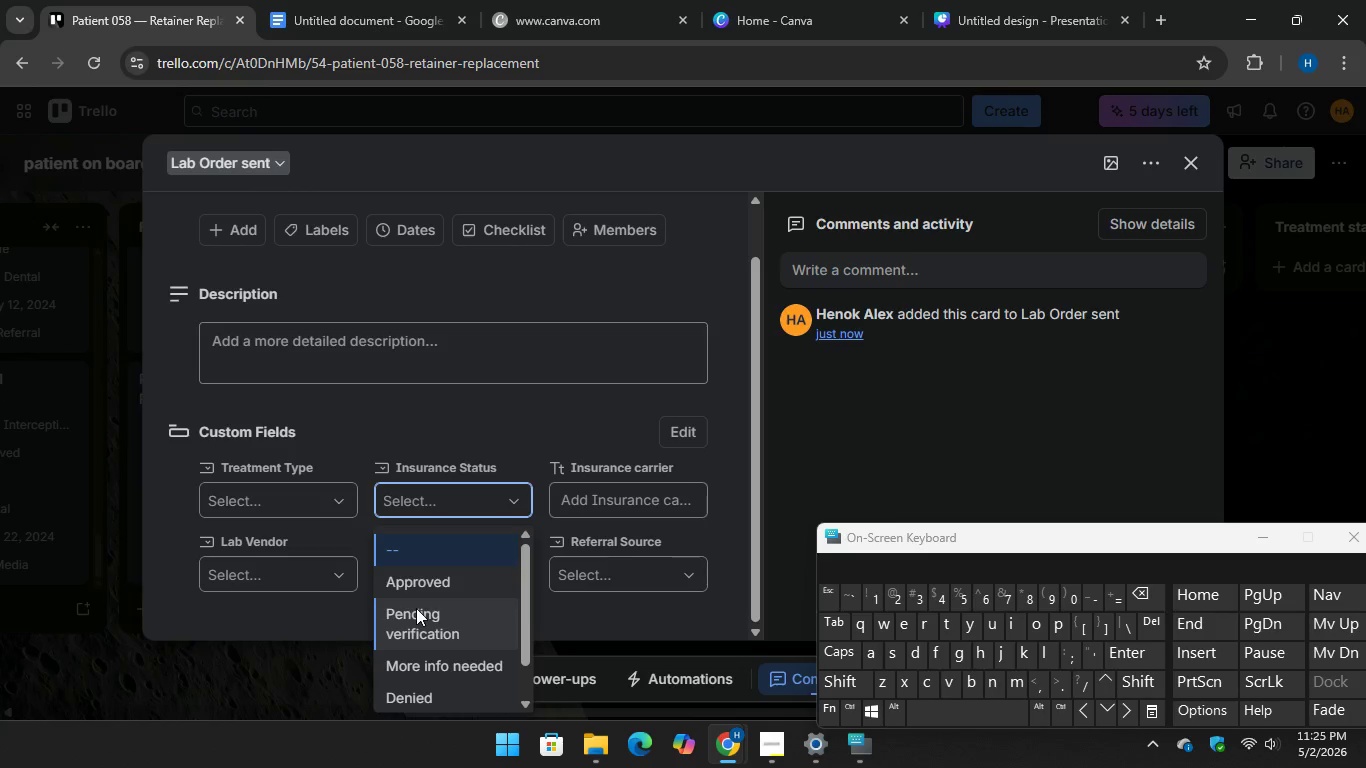 
left_click([415, 616])
 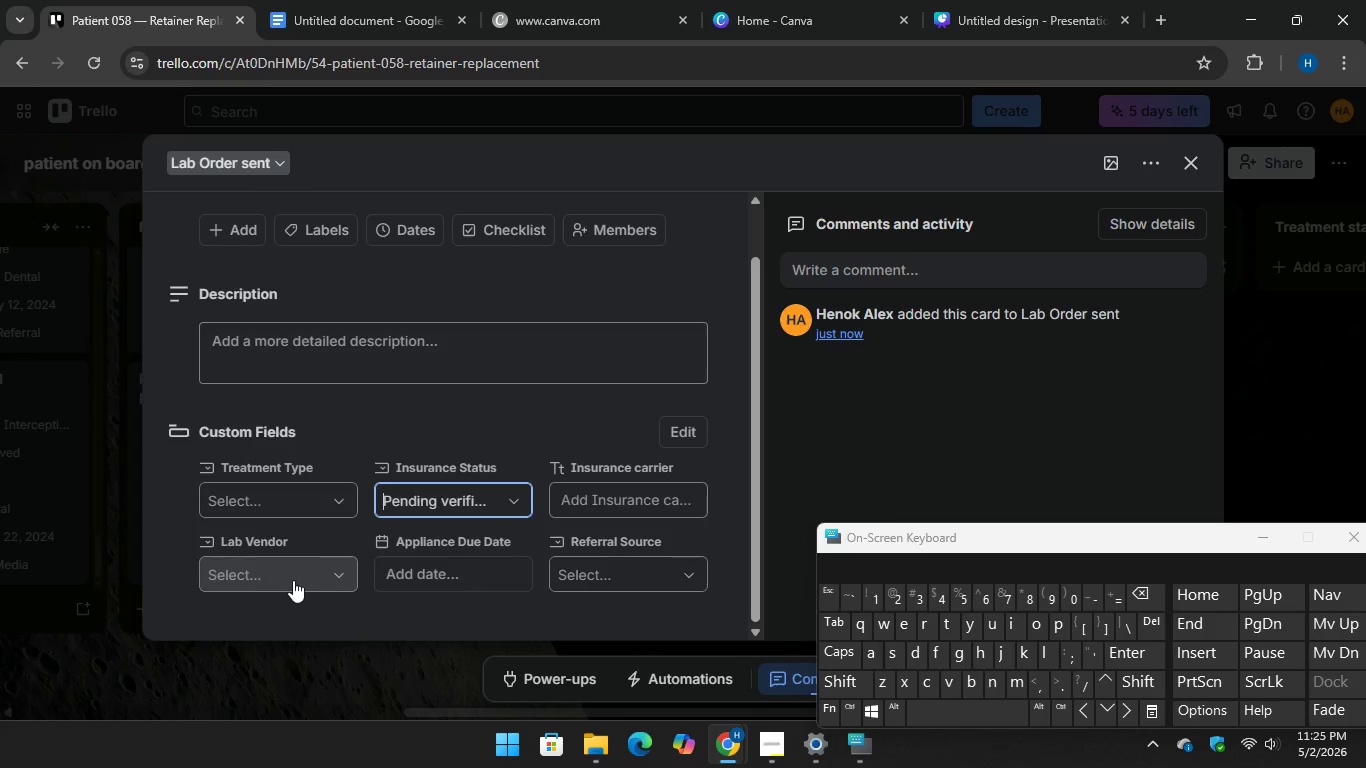 
left_click([292, 578])
 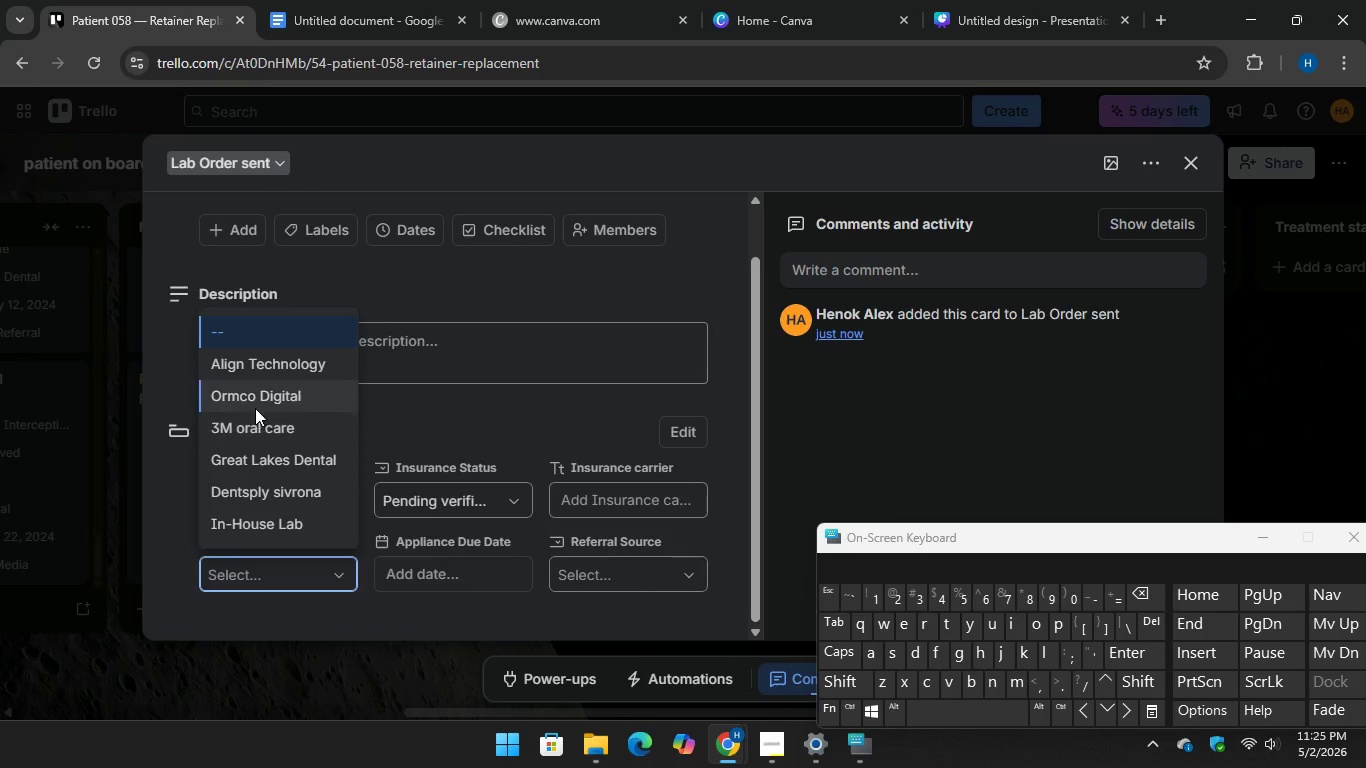 
left_click([255, 403])
 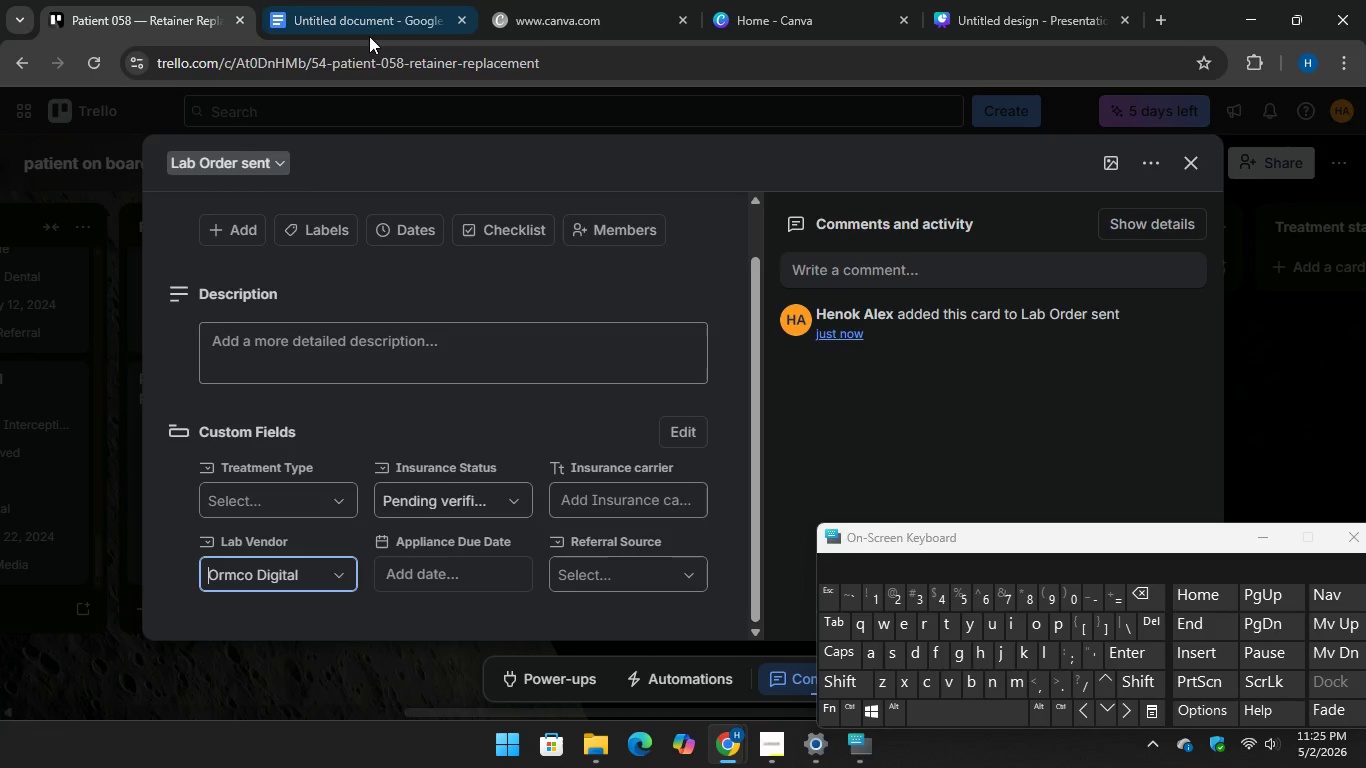 
left_click([383, 2])
 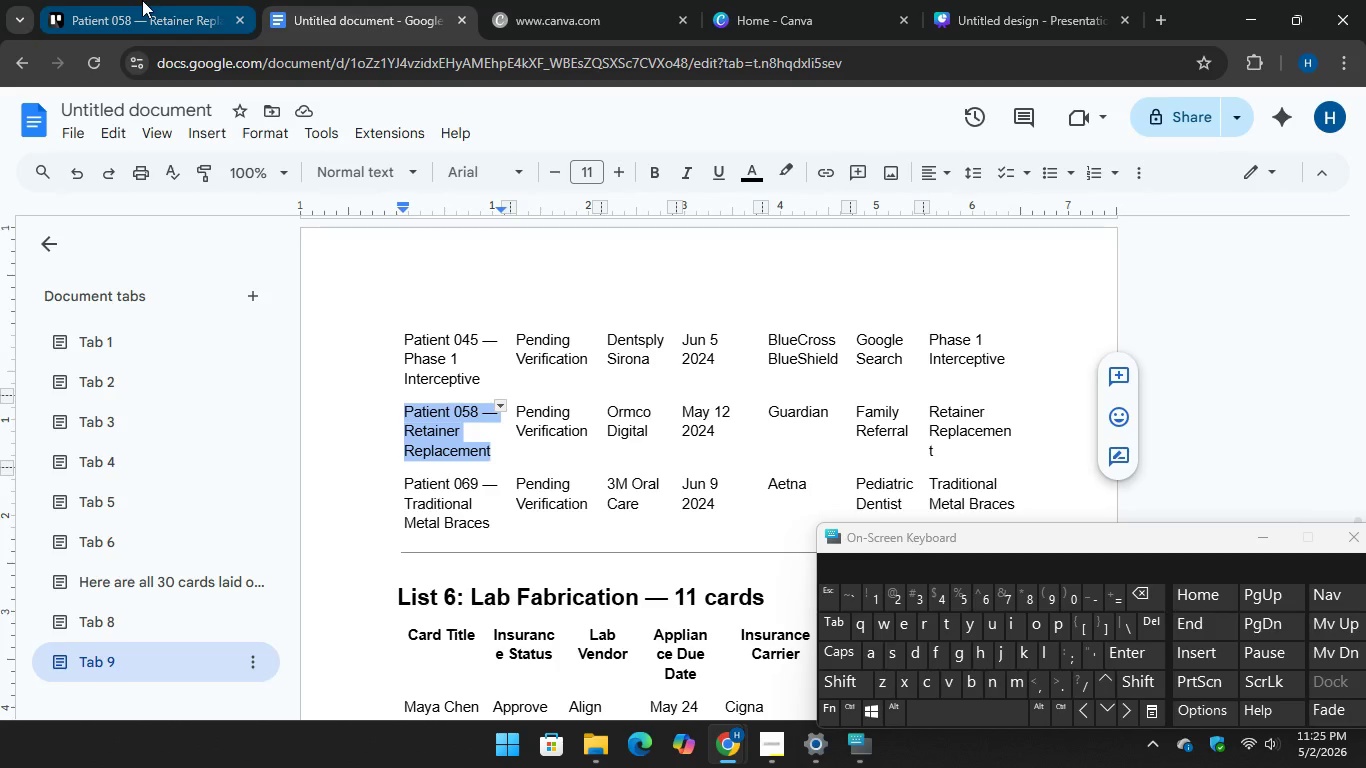 
left_click([140, 3])
 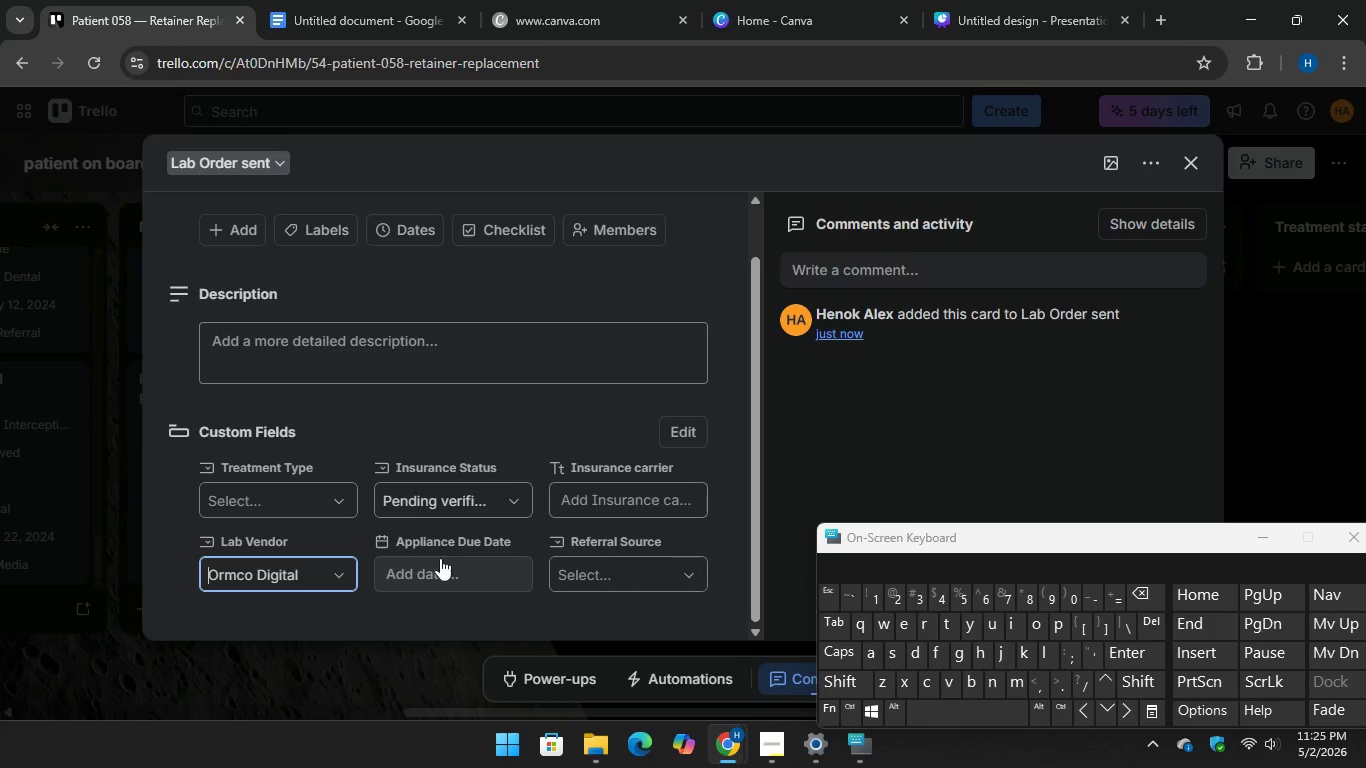 
left_click([438, 566])
 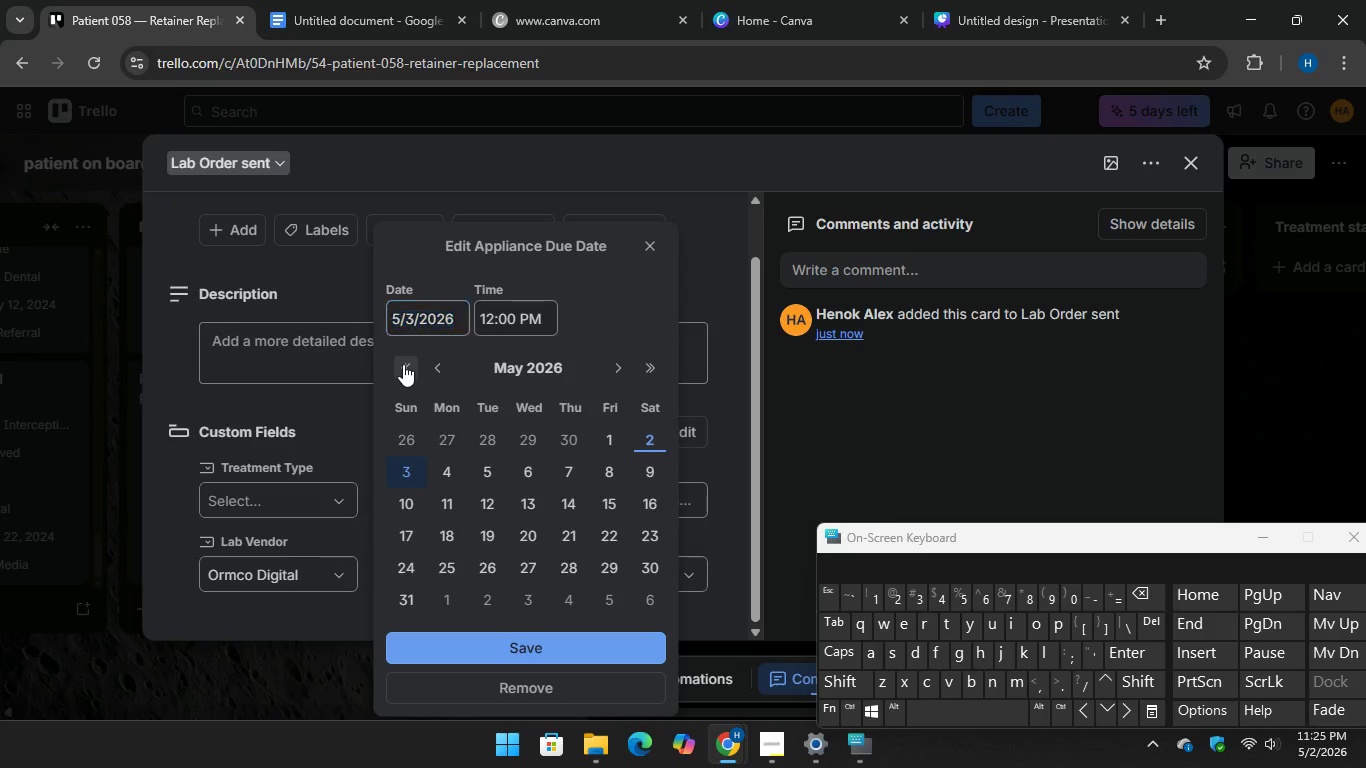 
double_click([403, 364])
 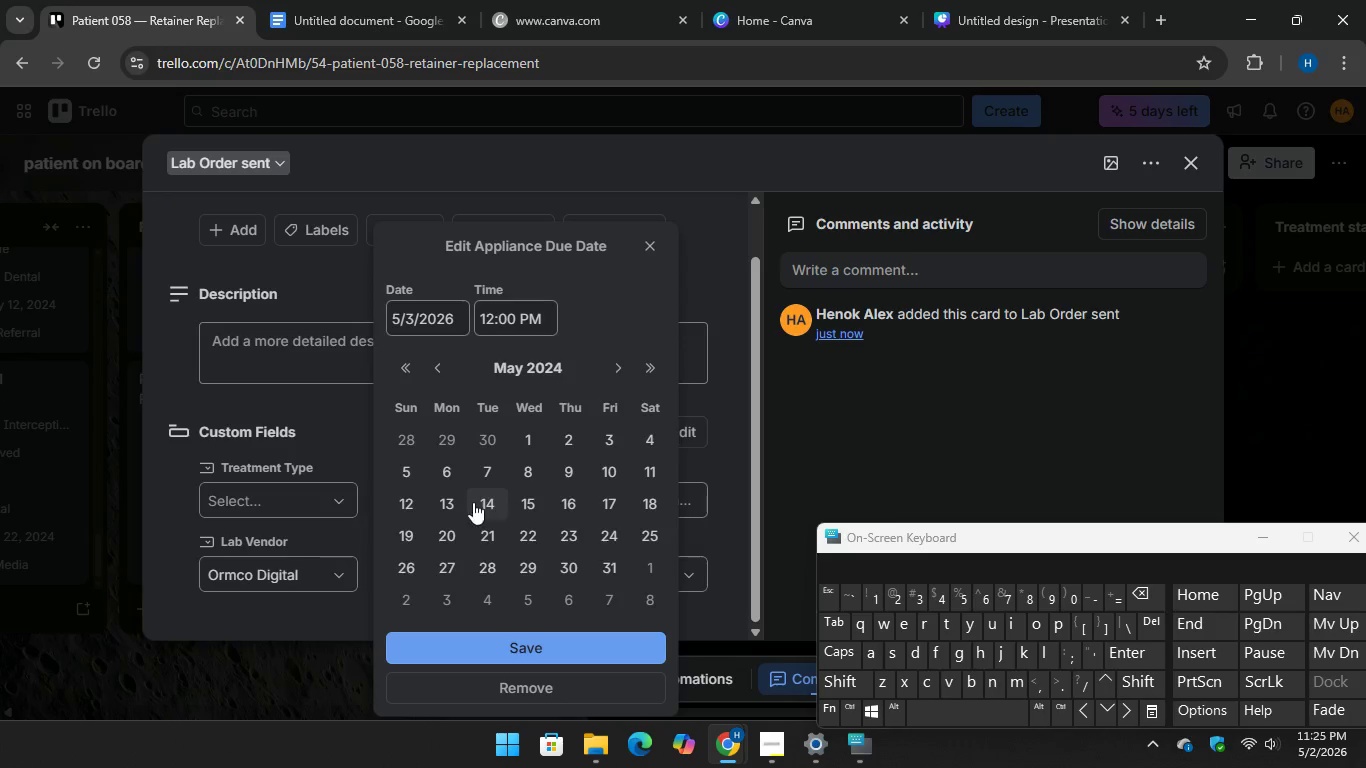 
left_click([413, 503])
 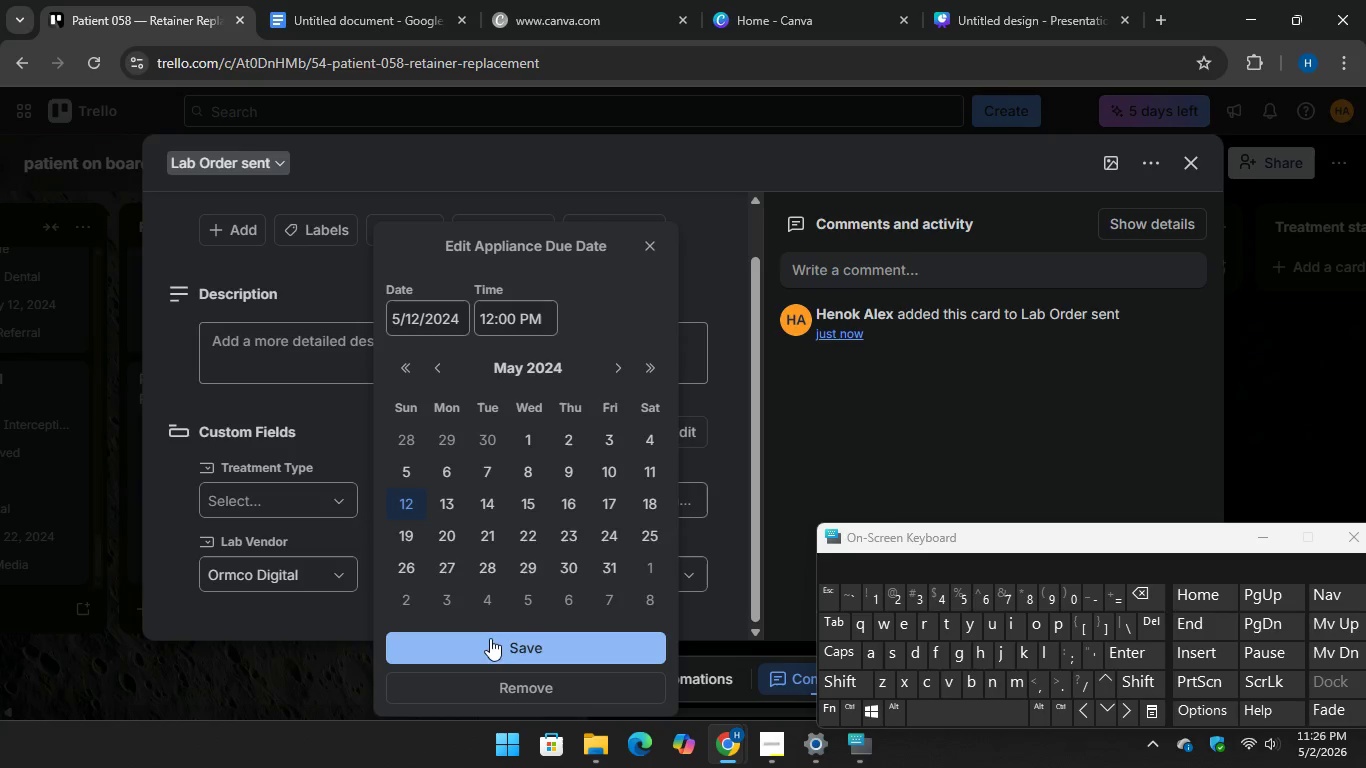 
left_click([488, 641])
 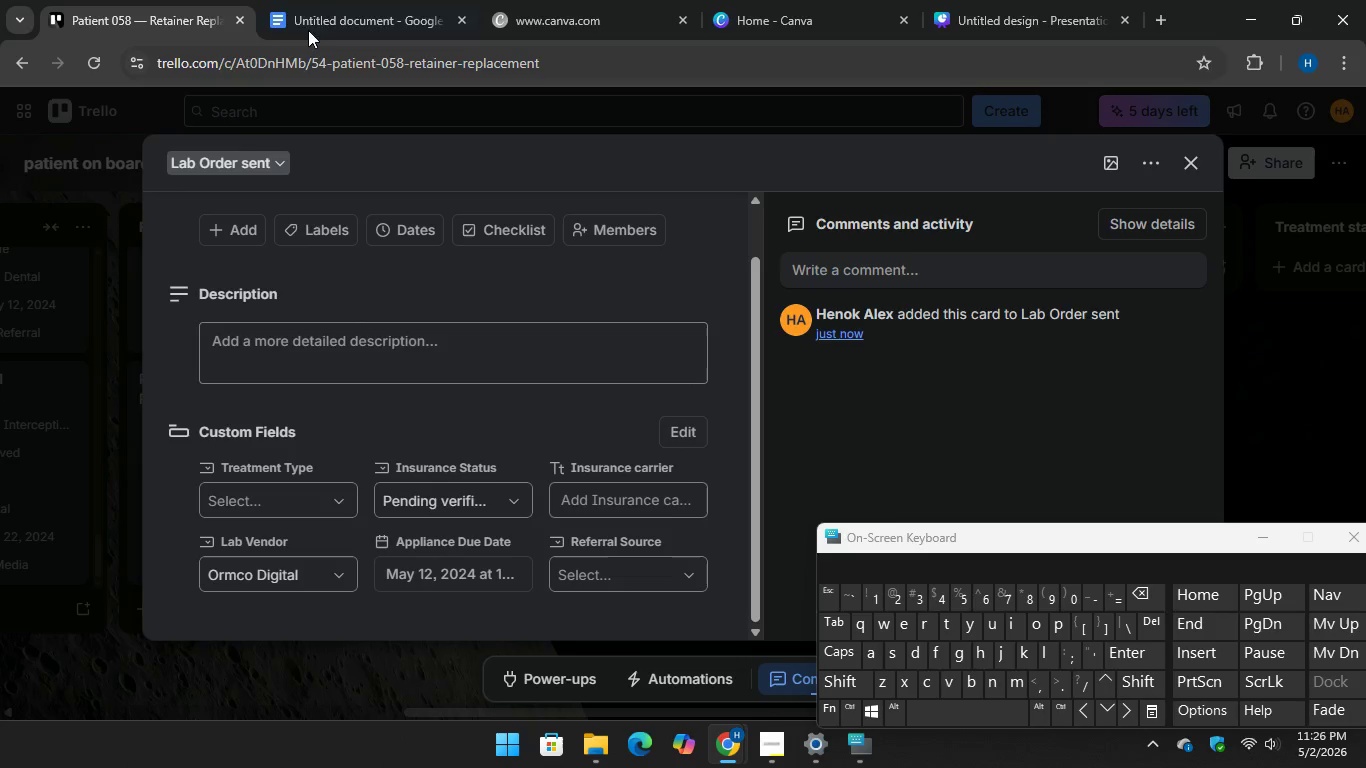 
left_click([330, 1])
 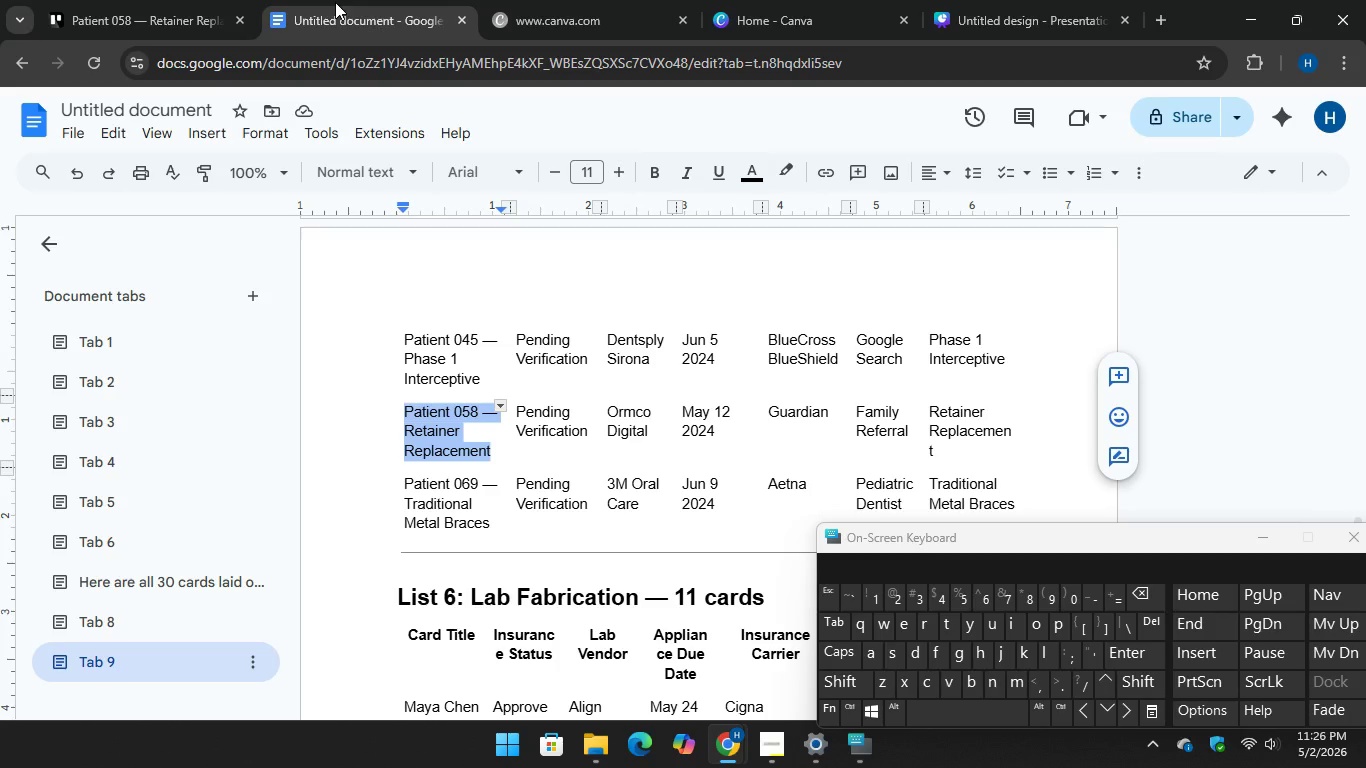 
wait(5.39)
 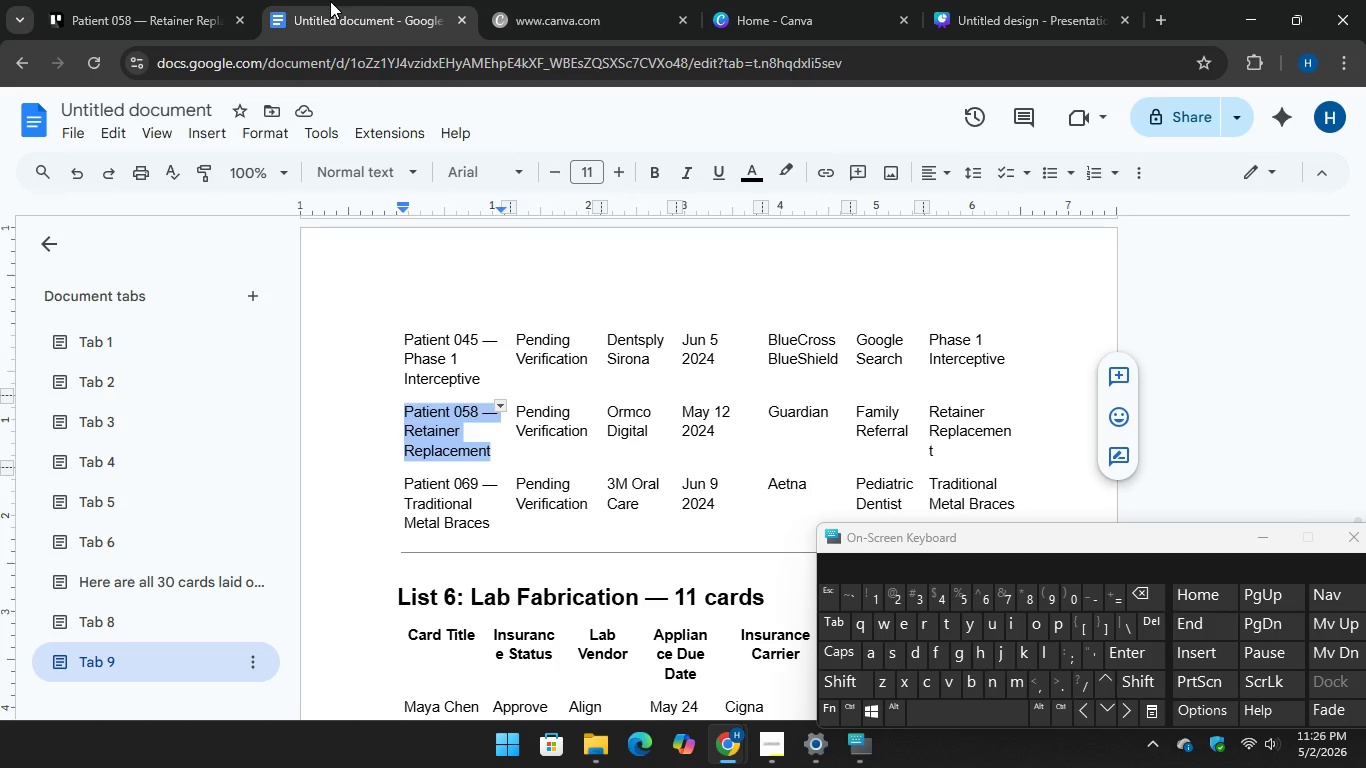 
left_click([176, 3])
 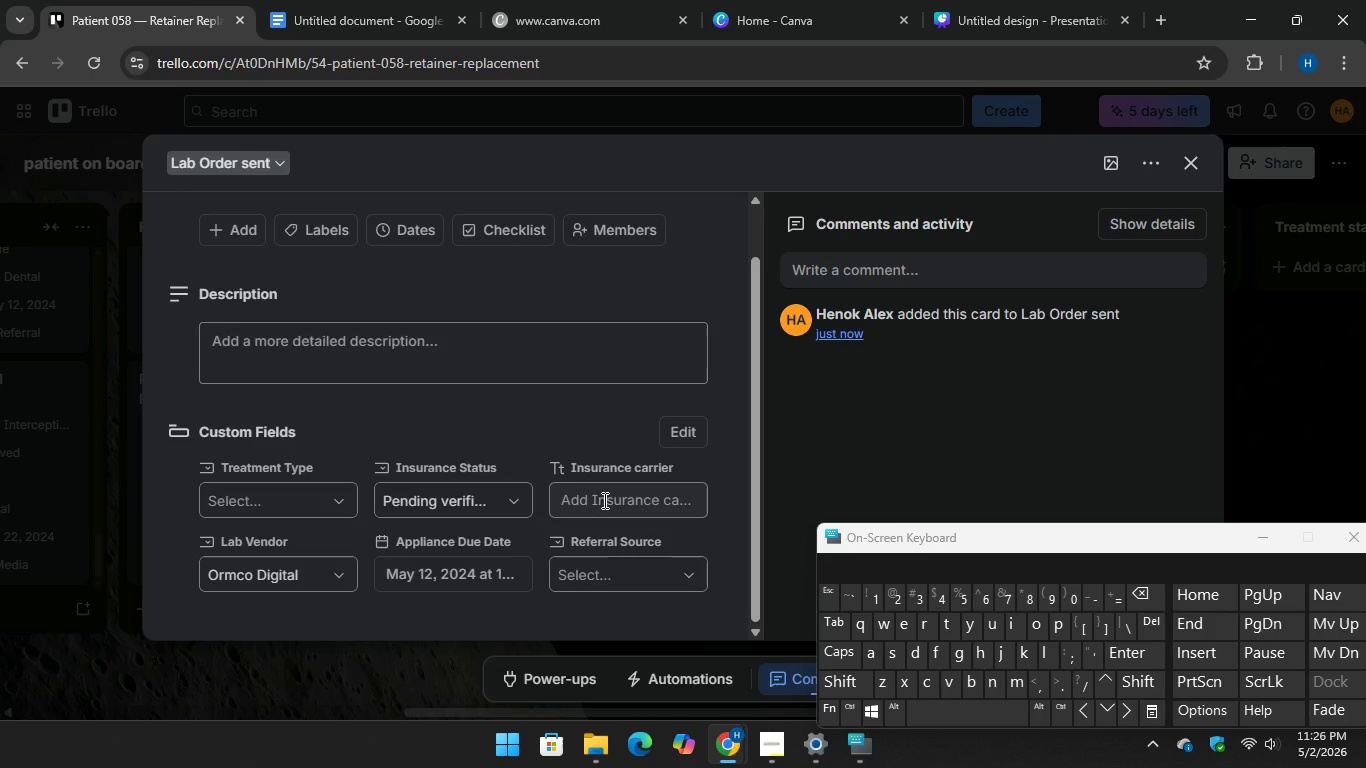 
left_click([603, 498])
 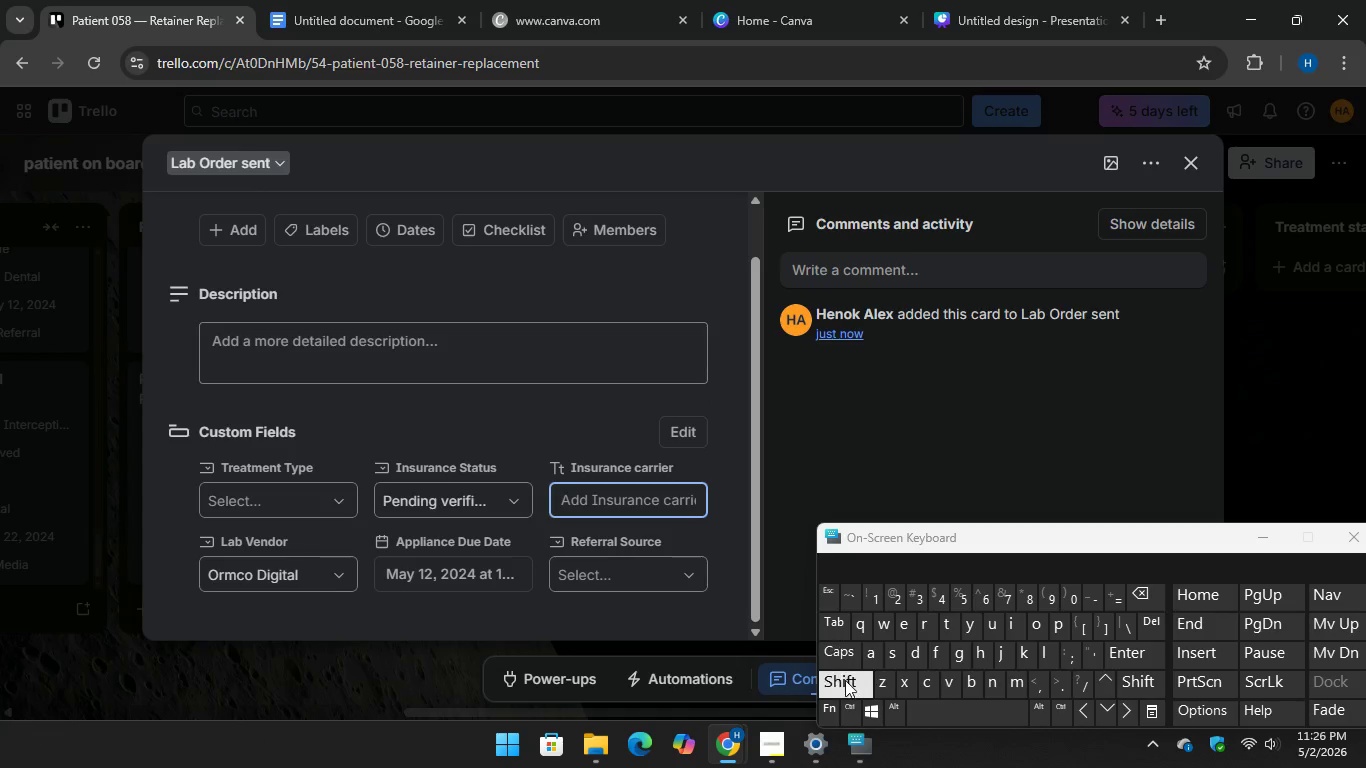 
key(Shift+G)
 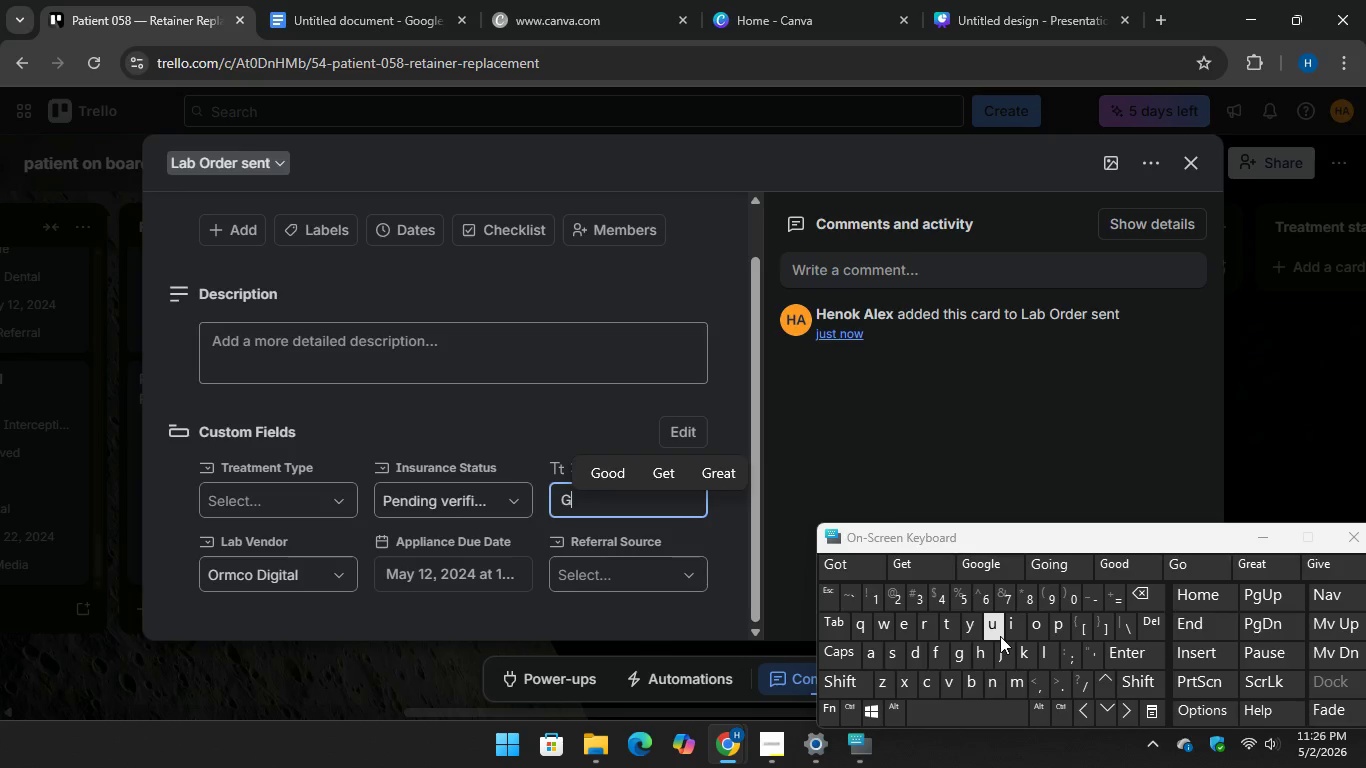 
type(uardian)
 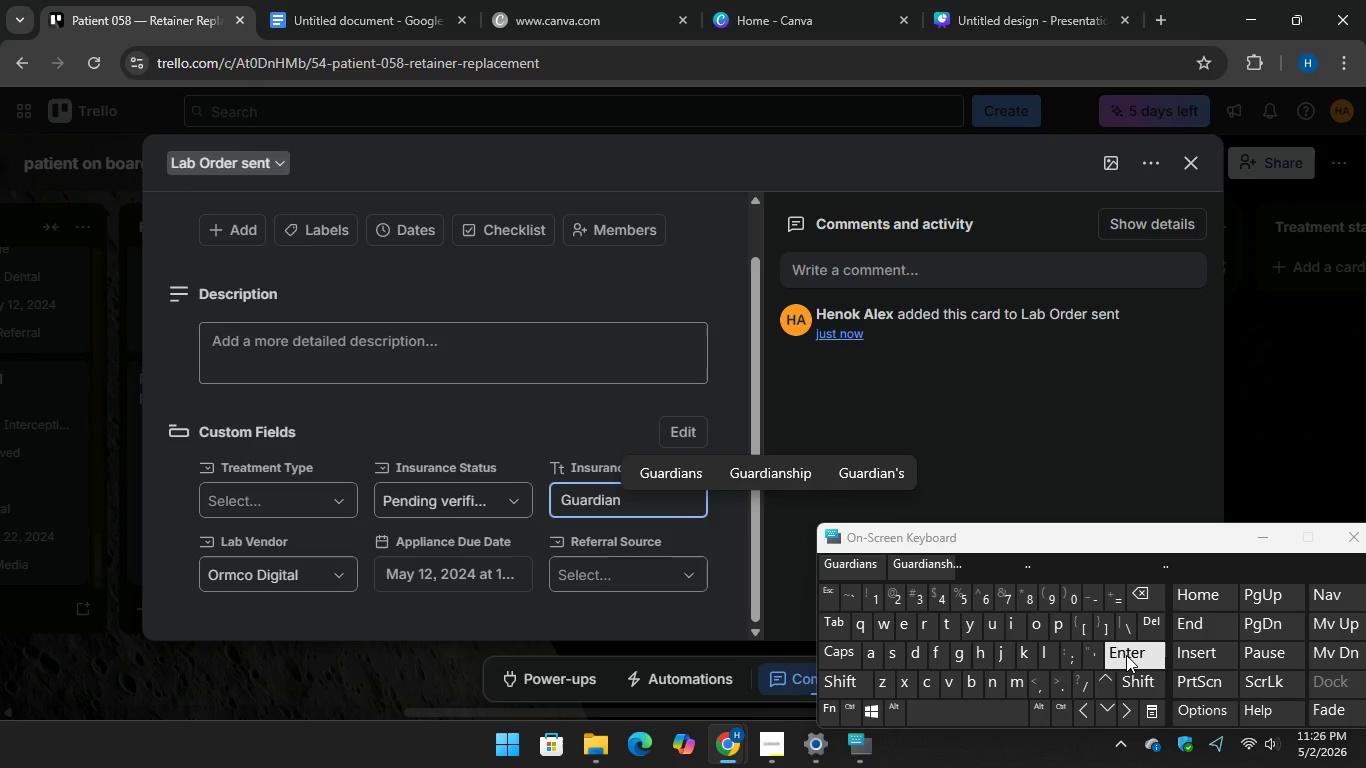 
key(Enter)
 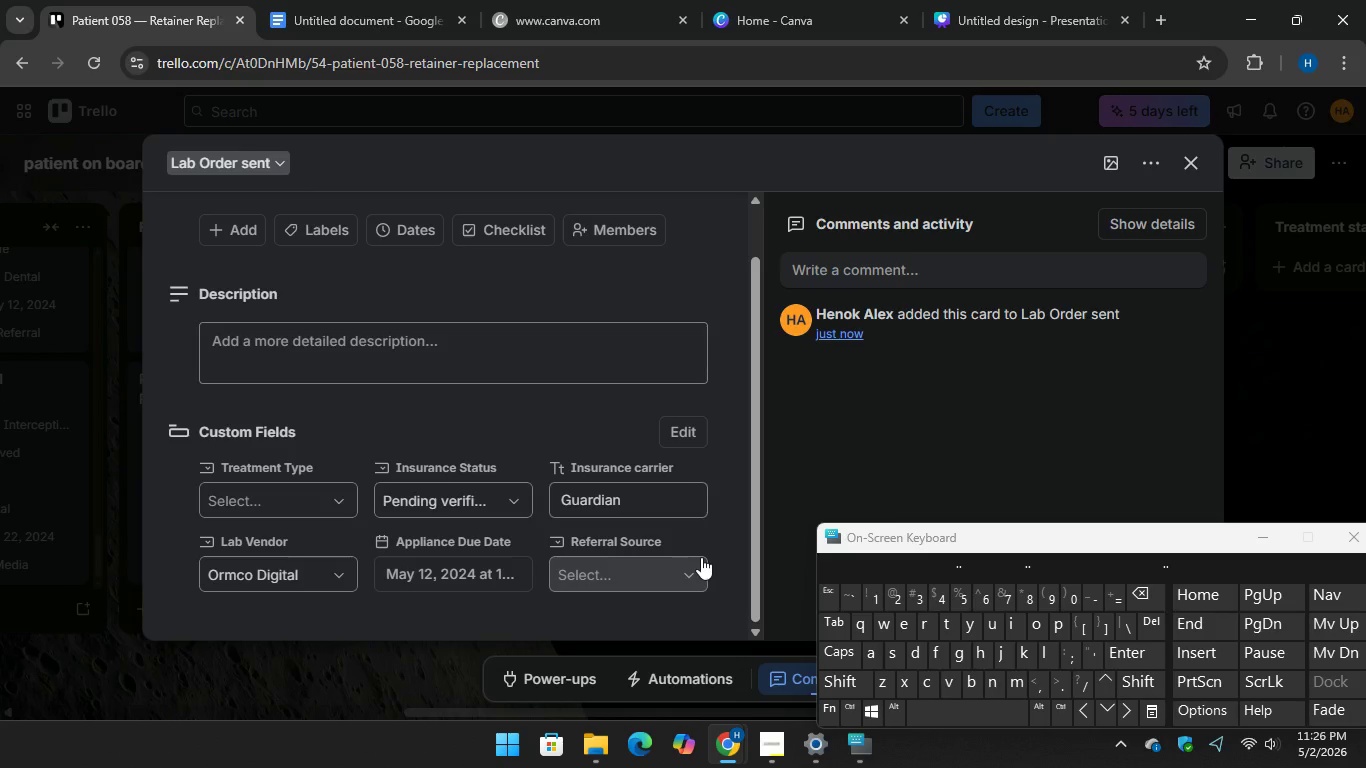 
wait(11.11)
 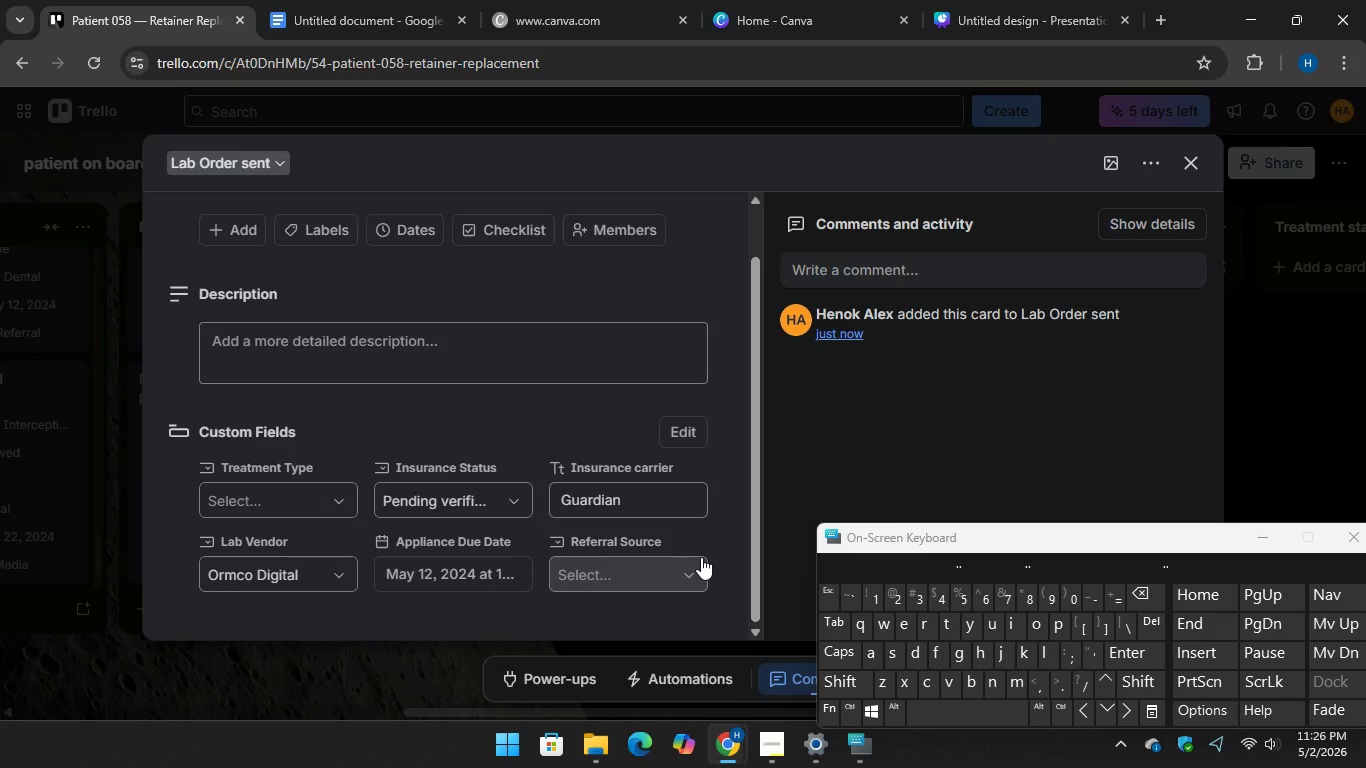 
left_click([344, 0])
 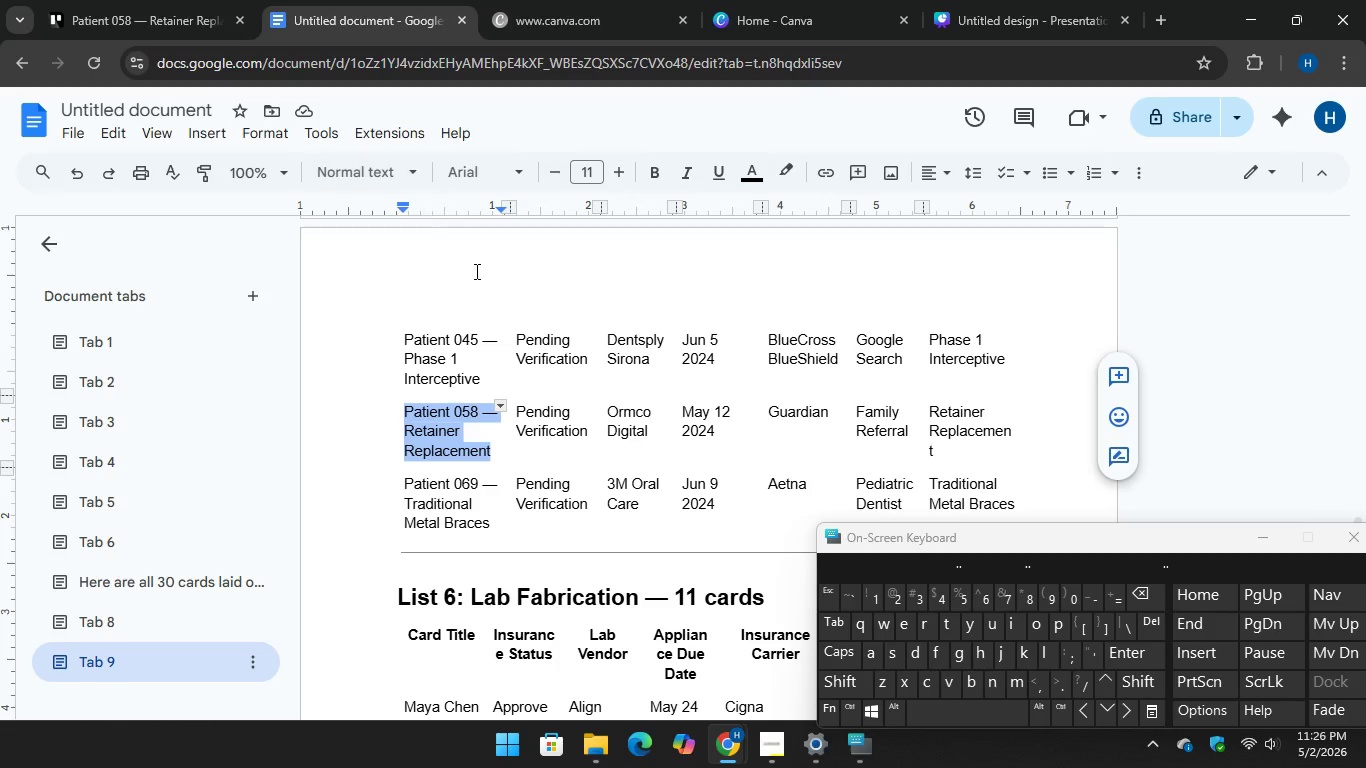 
scroll: coordinate [497, 264], scroll_direction: down, amount: 1.0
 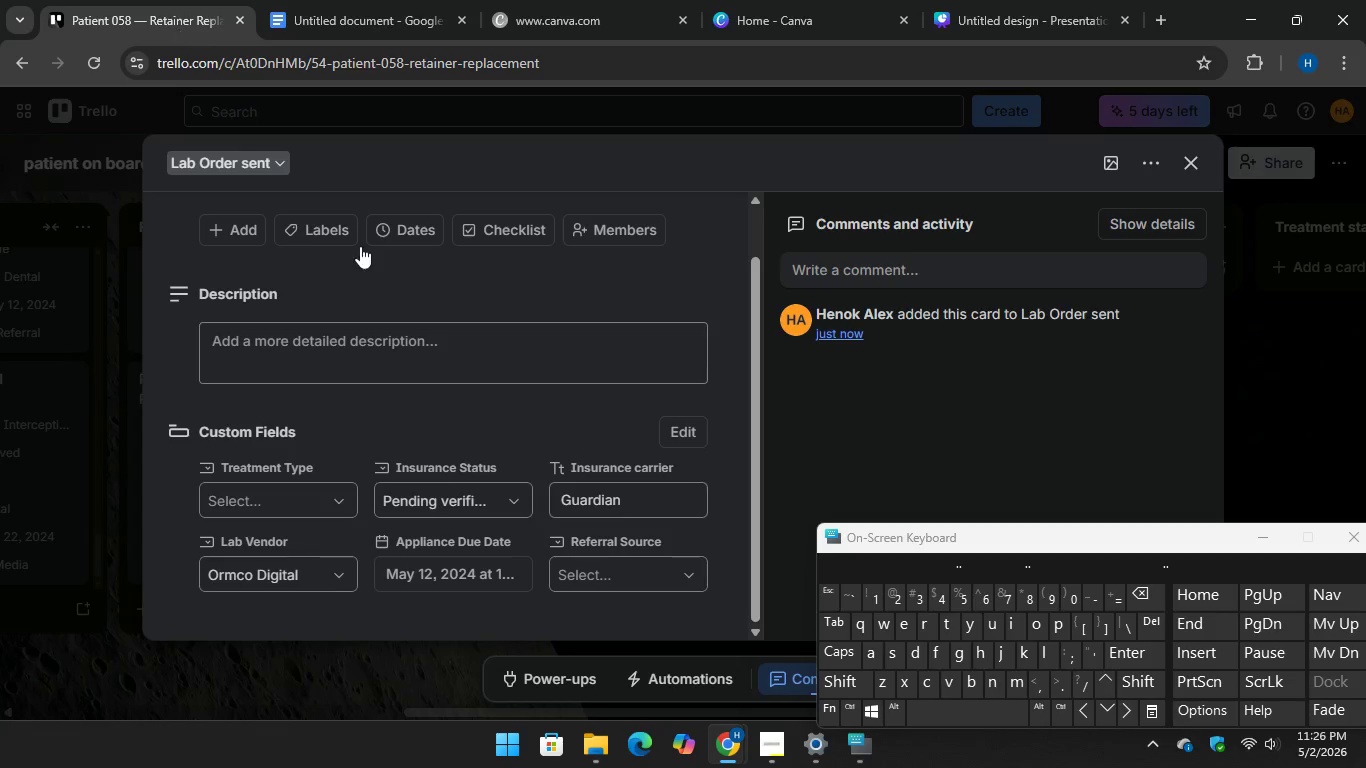 
left_click([624, 571])
 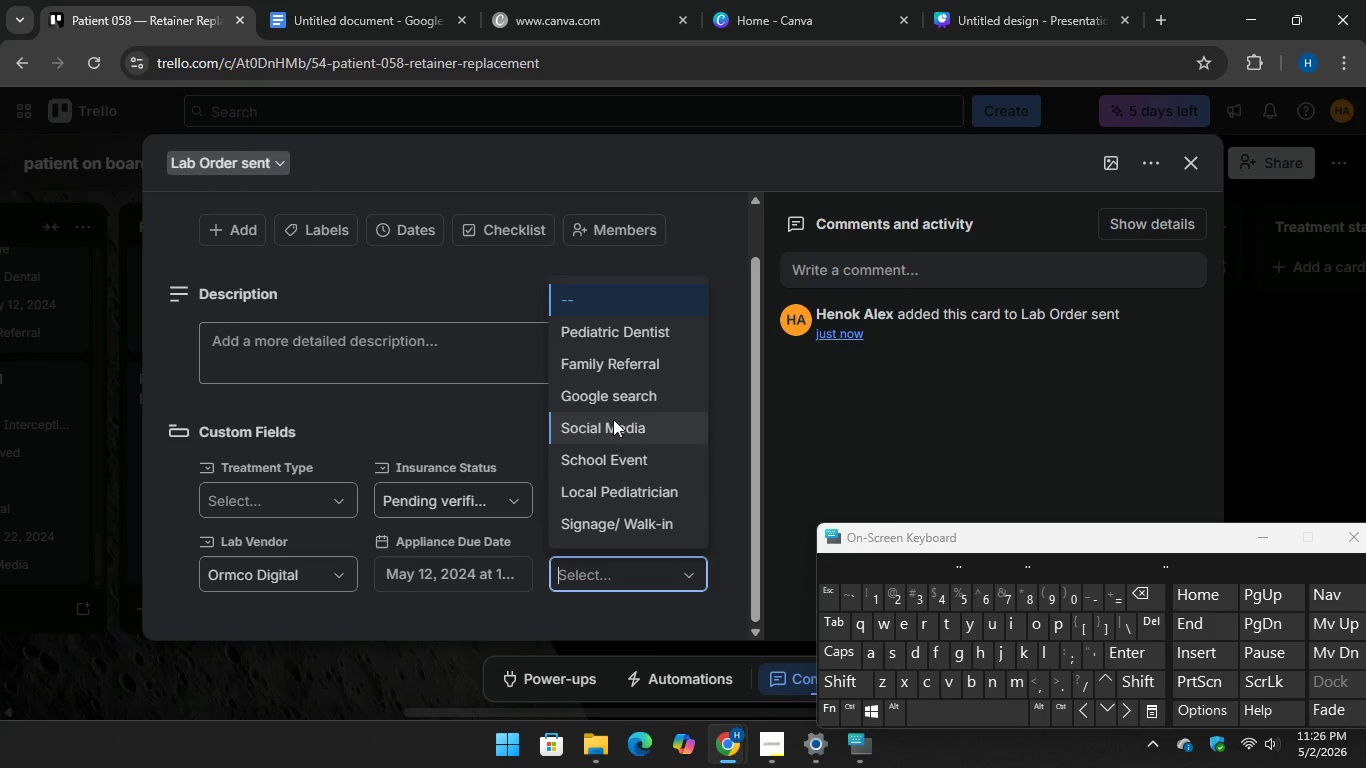 
left_click([605, 363])
 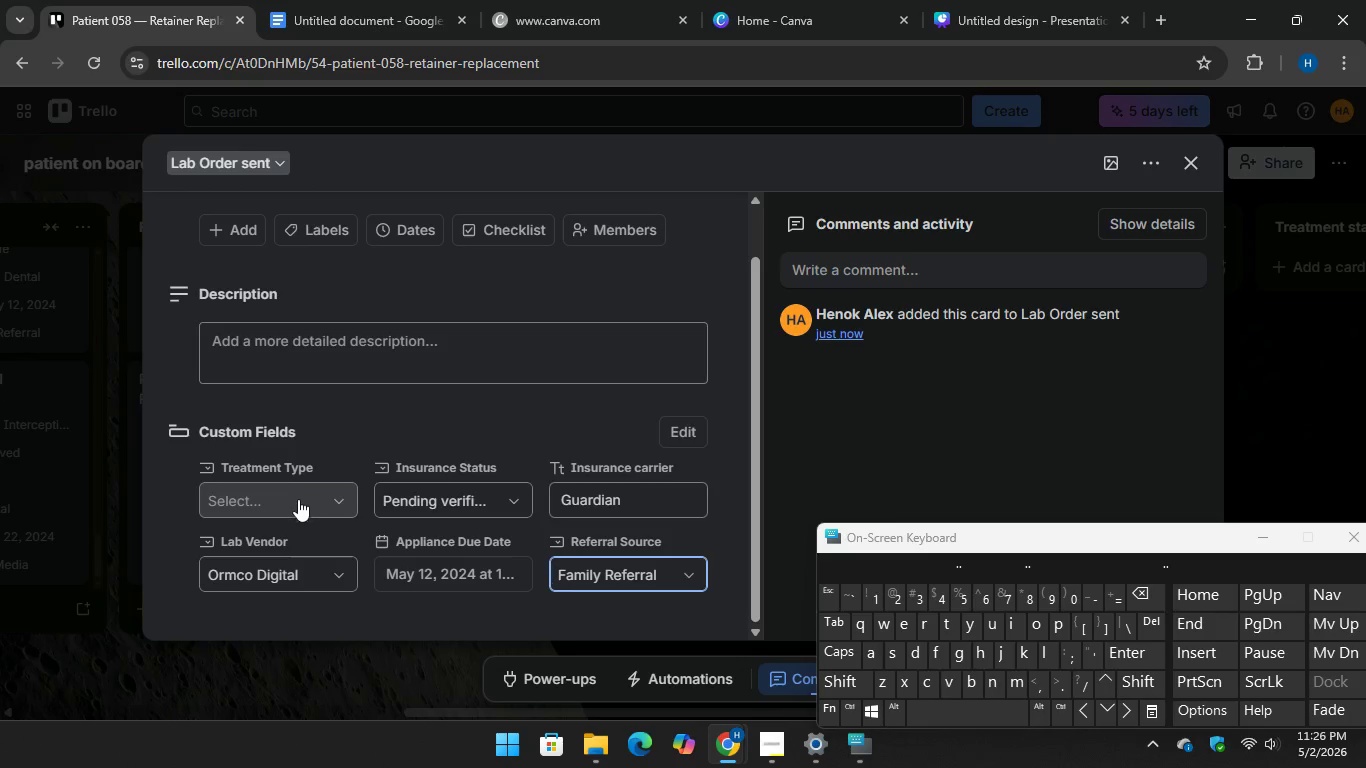 
left_click([298, 499])
 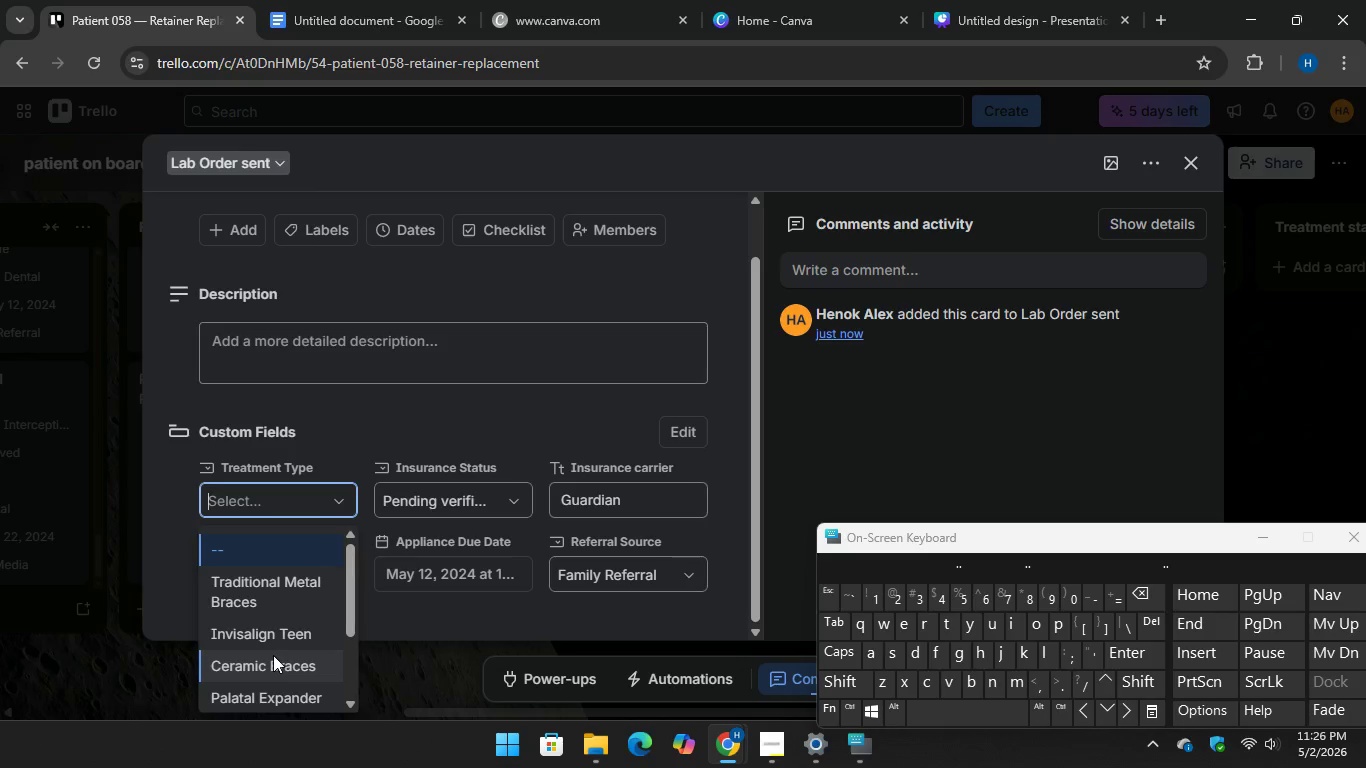 
scroll: coordinate [279, 652], scroll_direction: down, amount: 3.0
 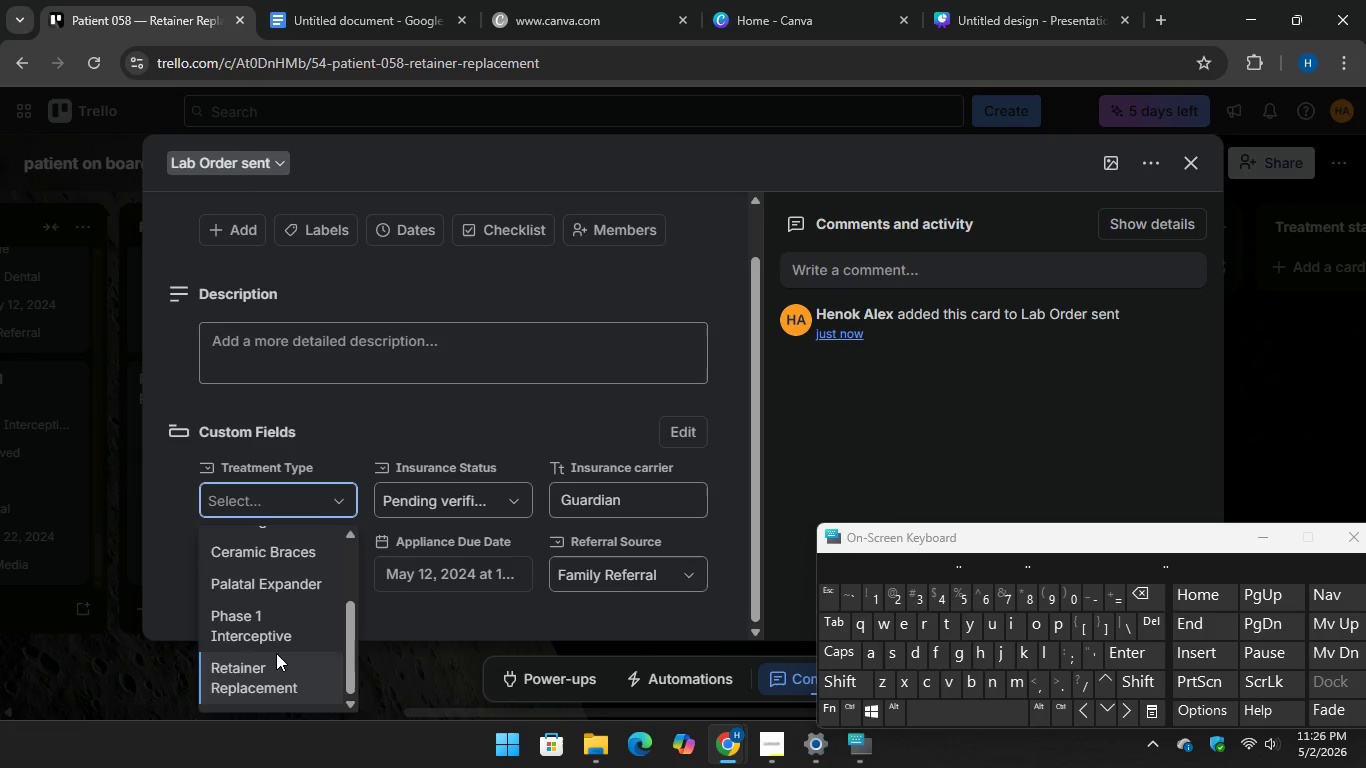 
left_click([274, 655])
 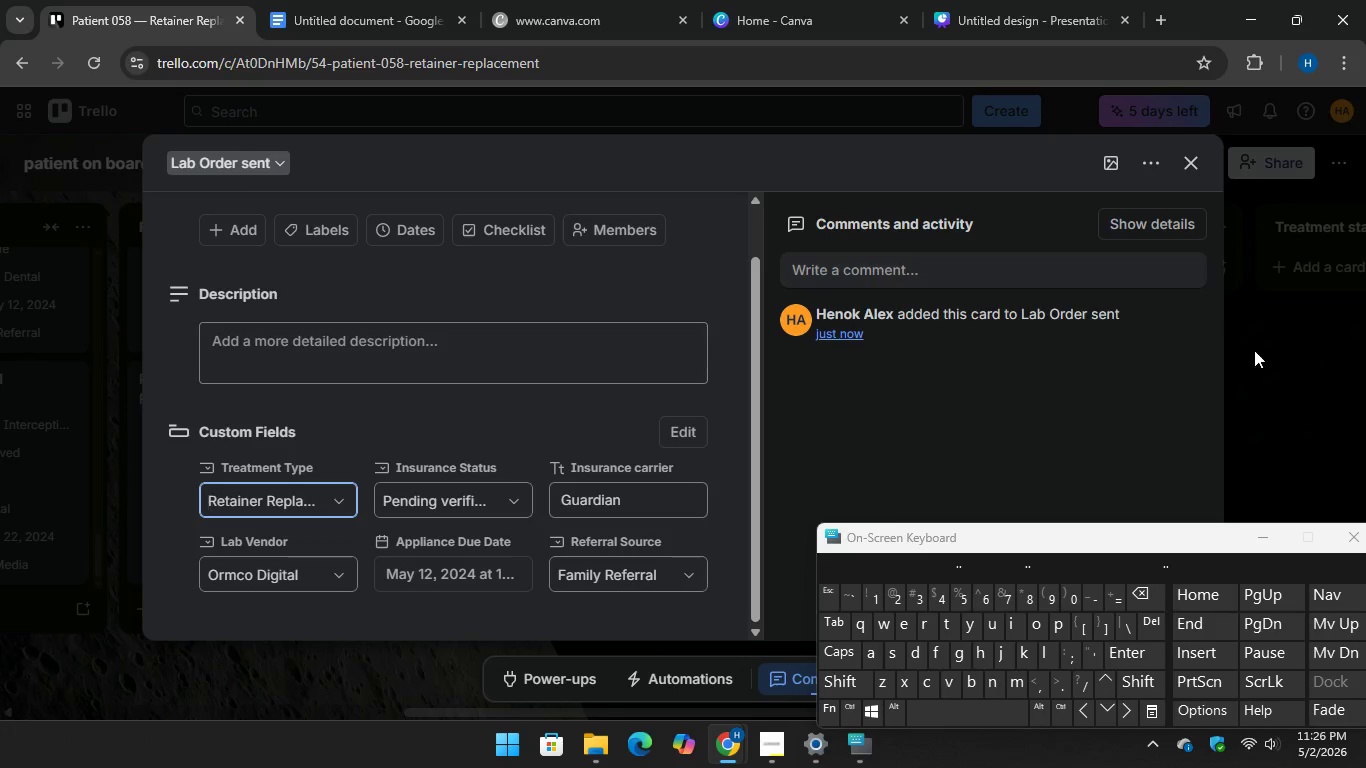 
left_click([1258, 354])
 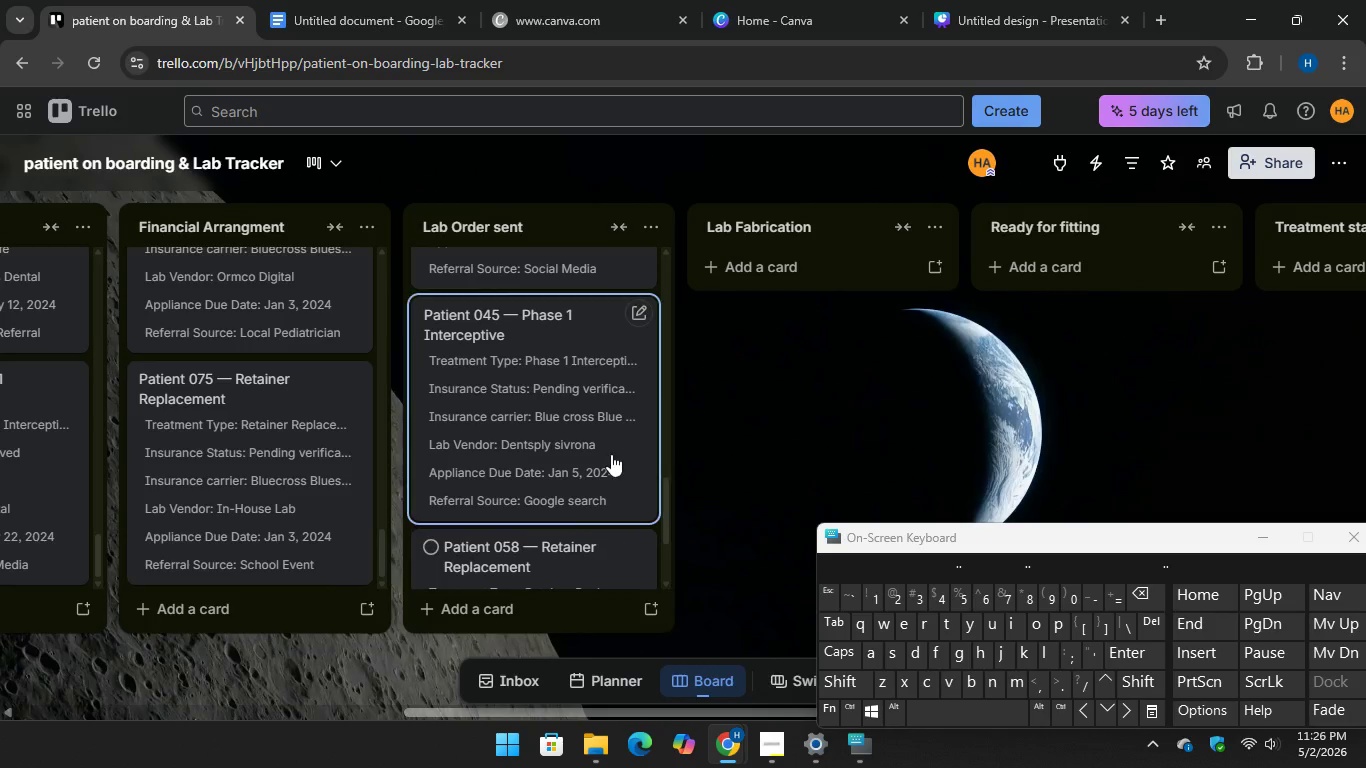 
scroll: coordinate [608, 455], scroll_direction: down, amount: 4.0
 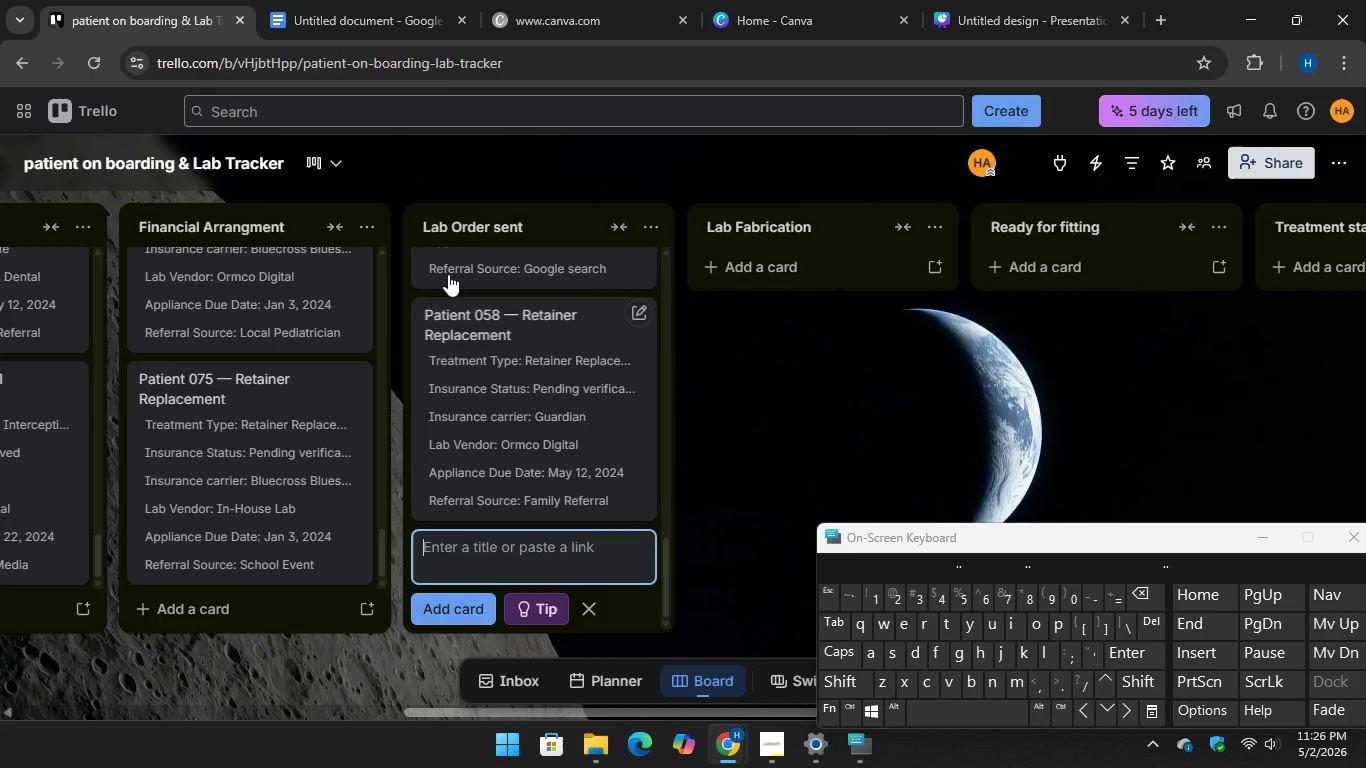 
left_click([373, 14])
 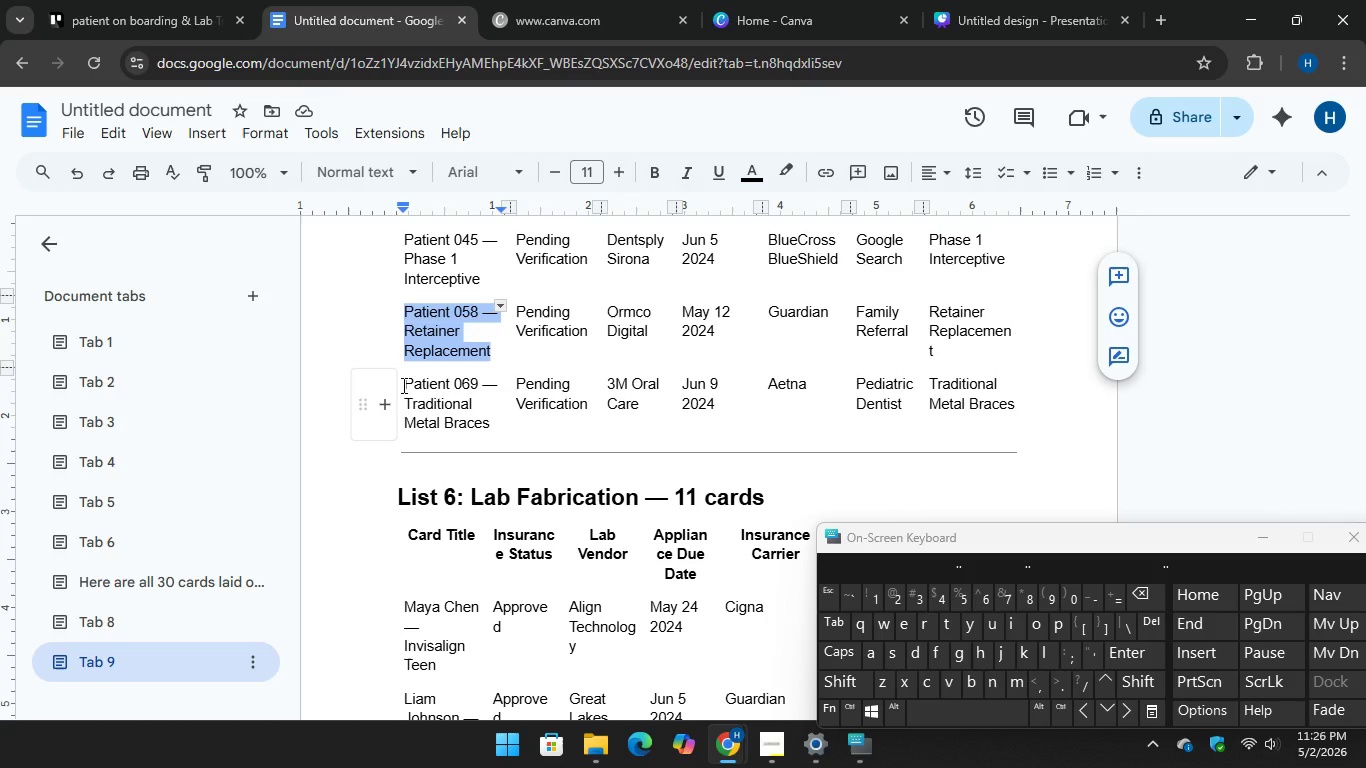 
left_click_drag(start_coordinate=[402, 385], to_coordinate=[491, 436])
 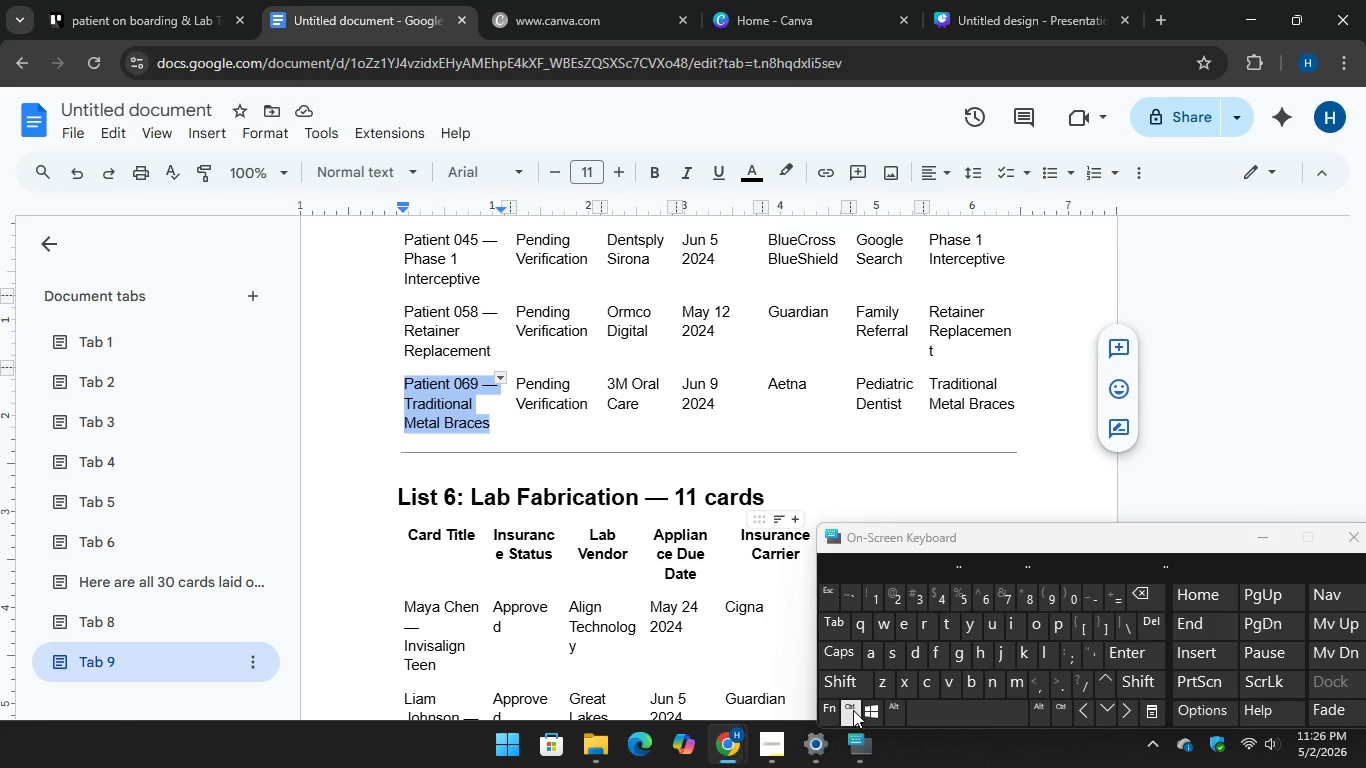 
key(Control+C)
 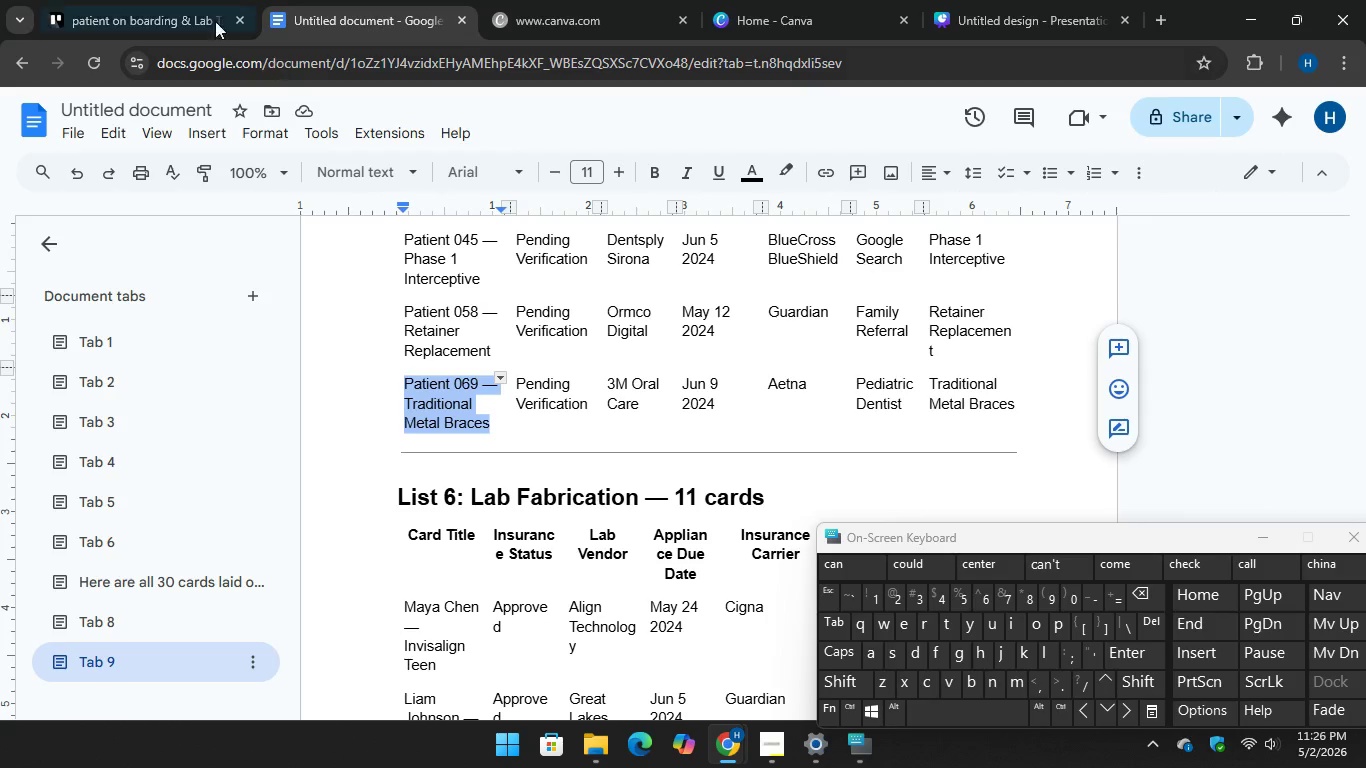 
left_click([188, 3])
 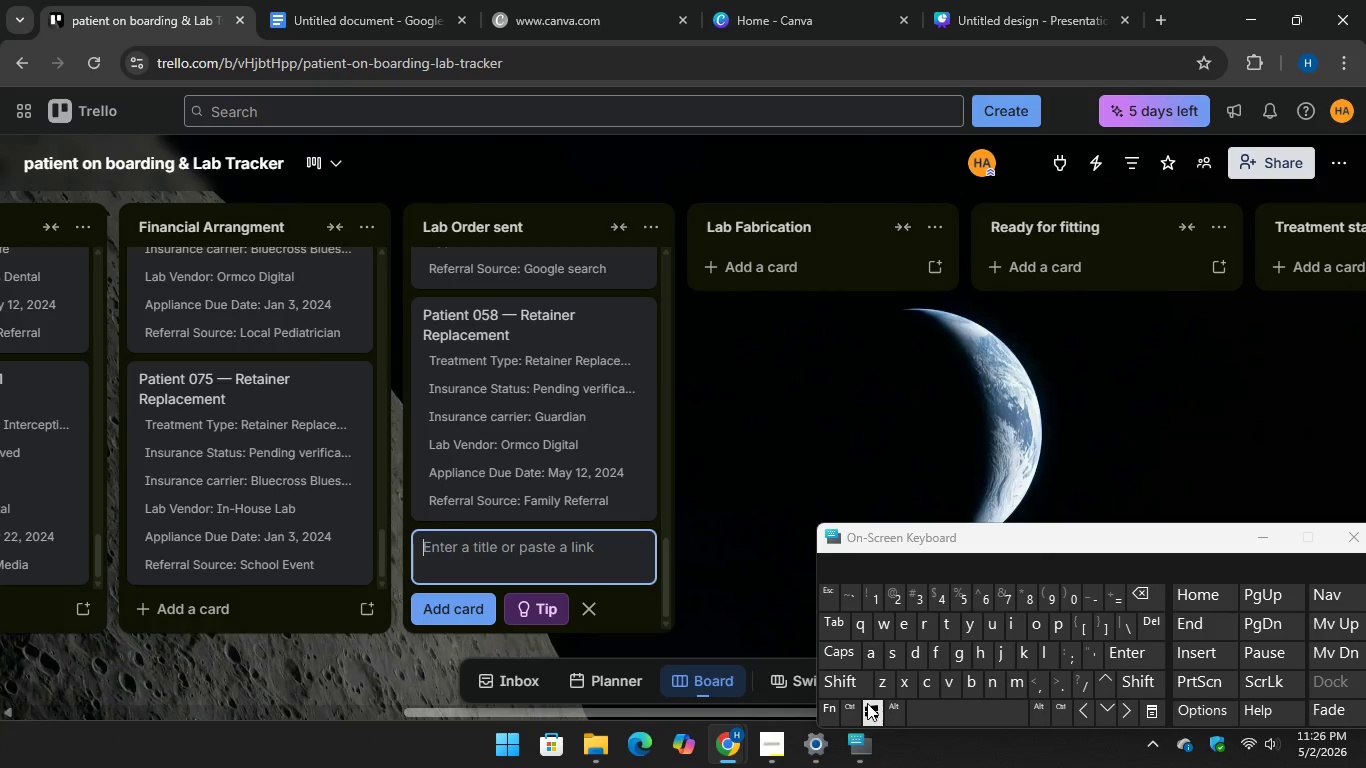 
key(Control+V)
 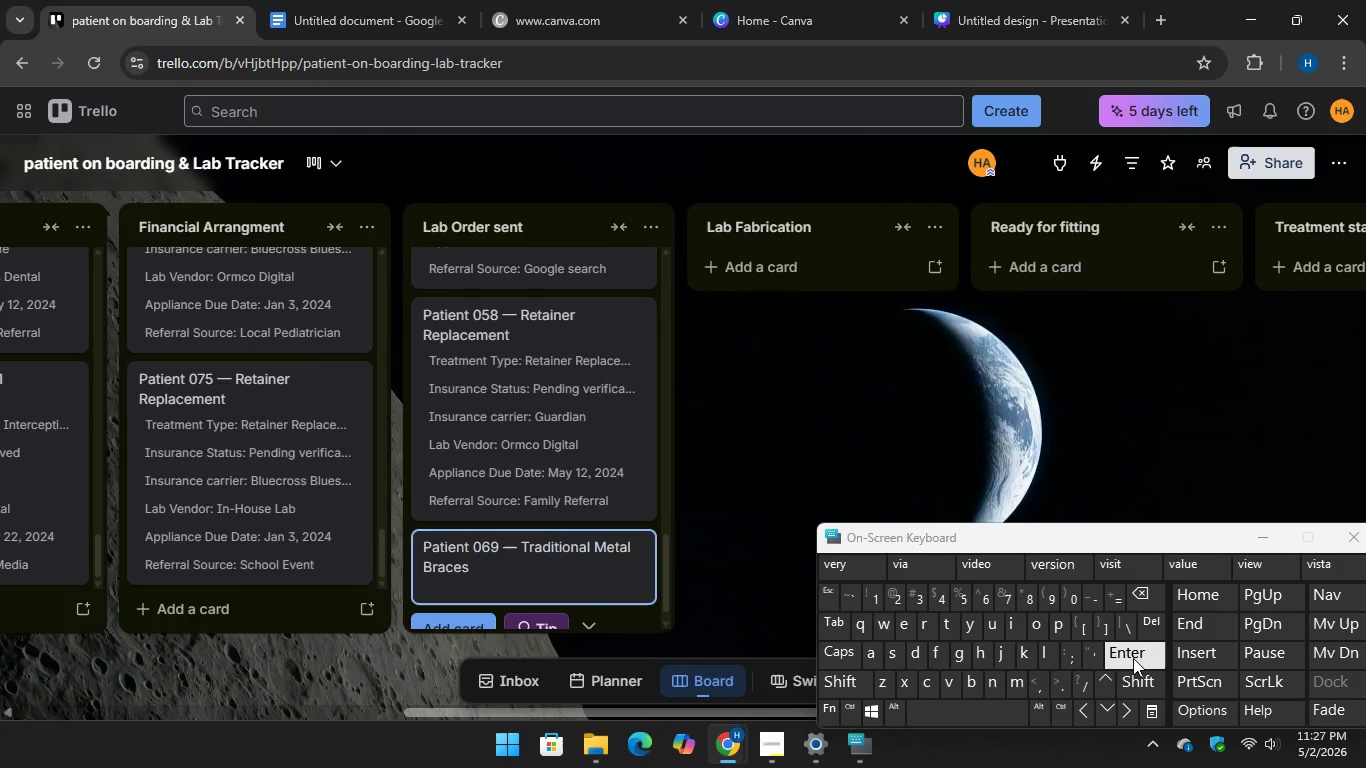 
key(Enter)
 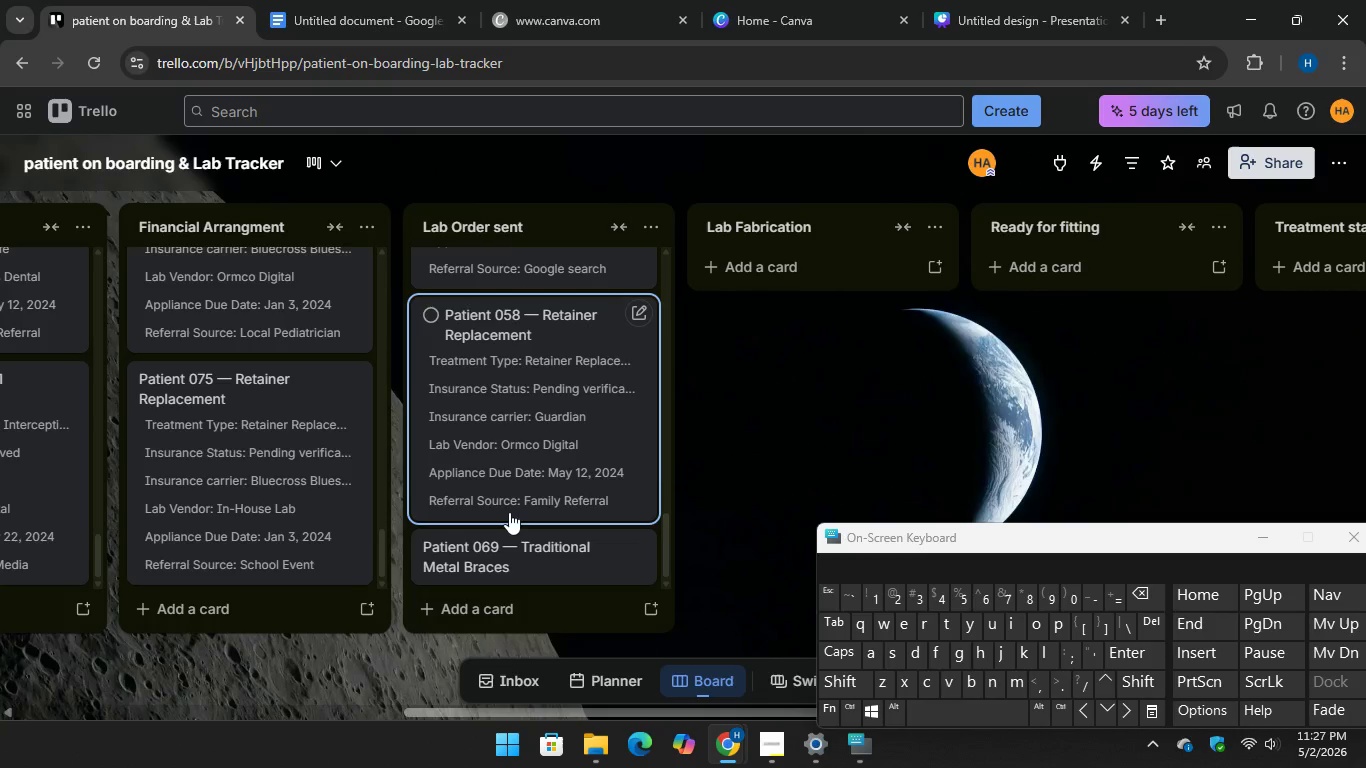 
left_click([501, 549])
 